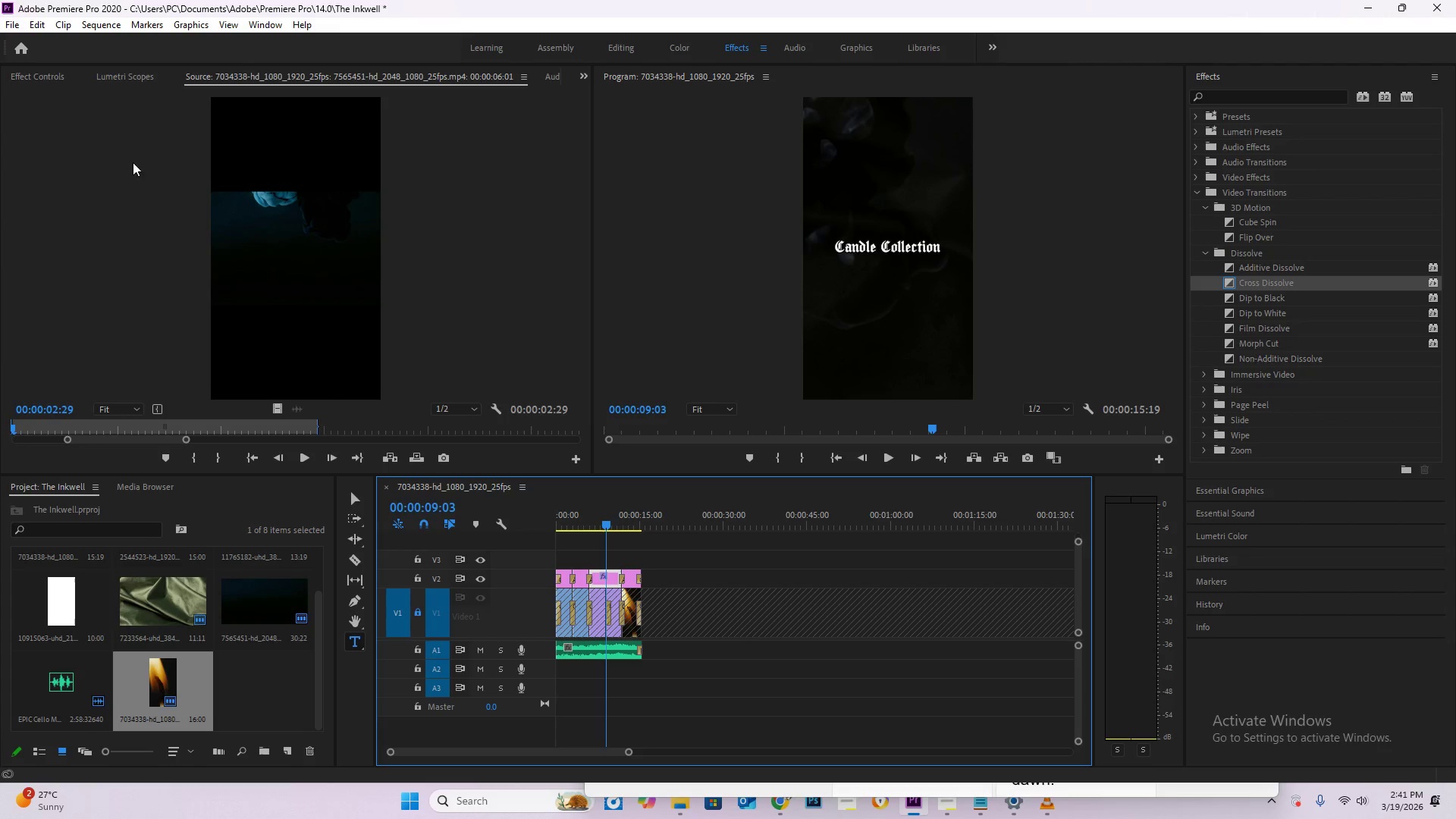 
left_click([352, 494])
 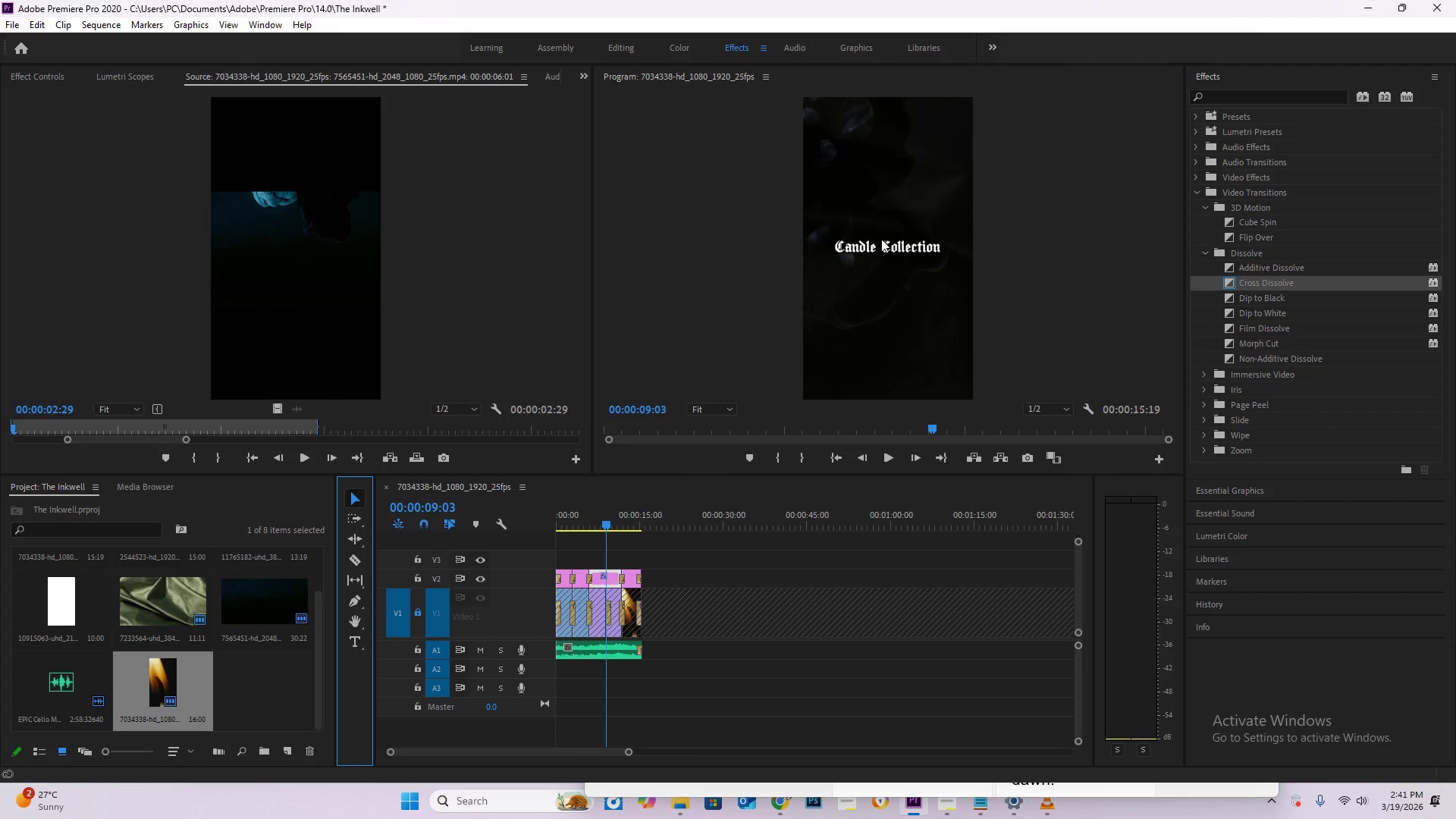 
left_click([883, 240])
 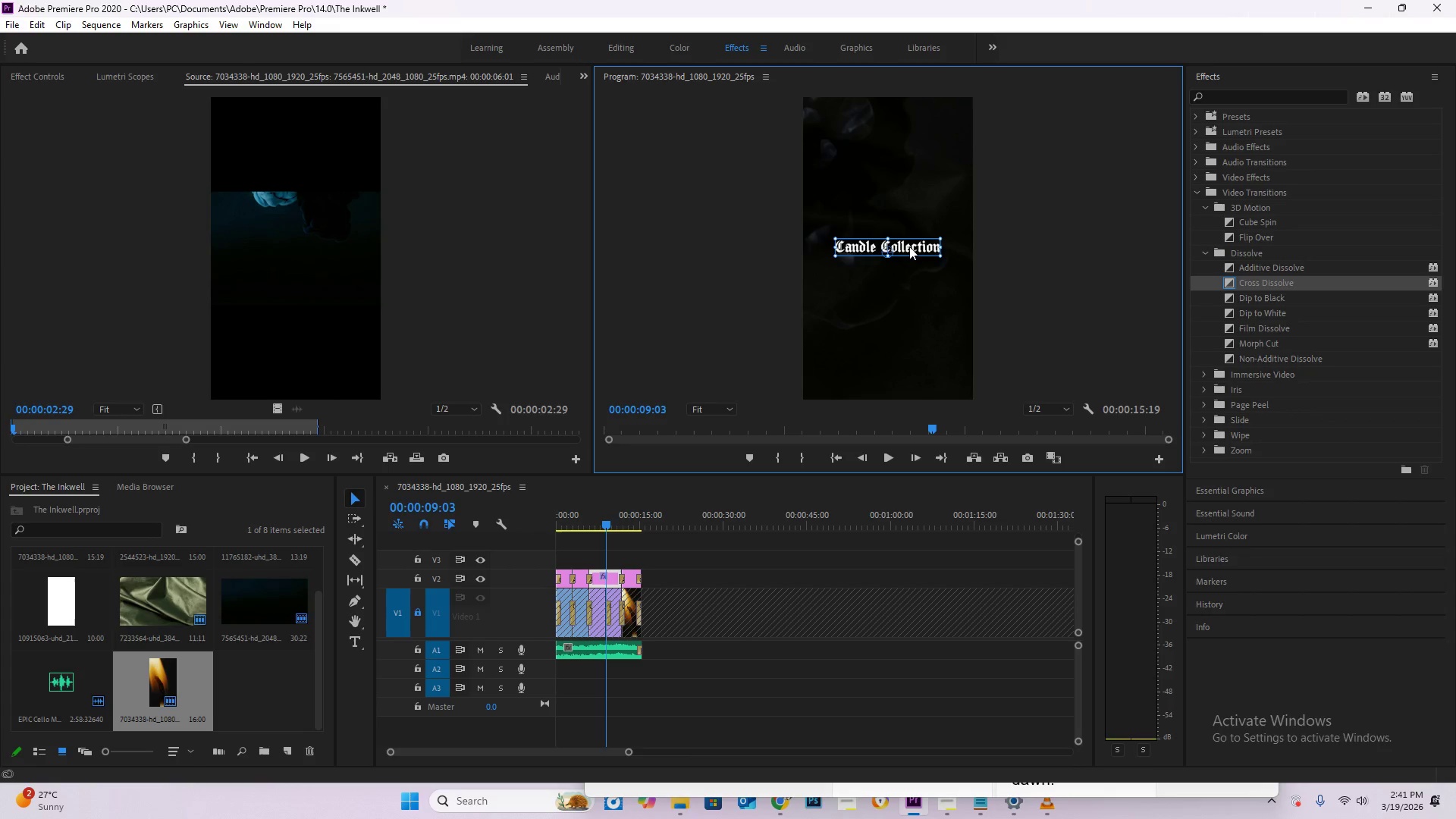 
left_click([909, 246])
 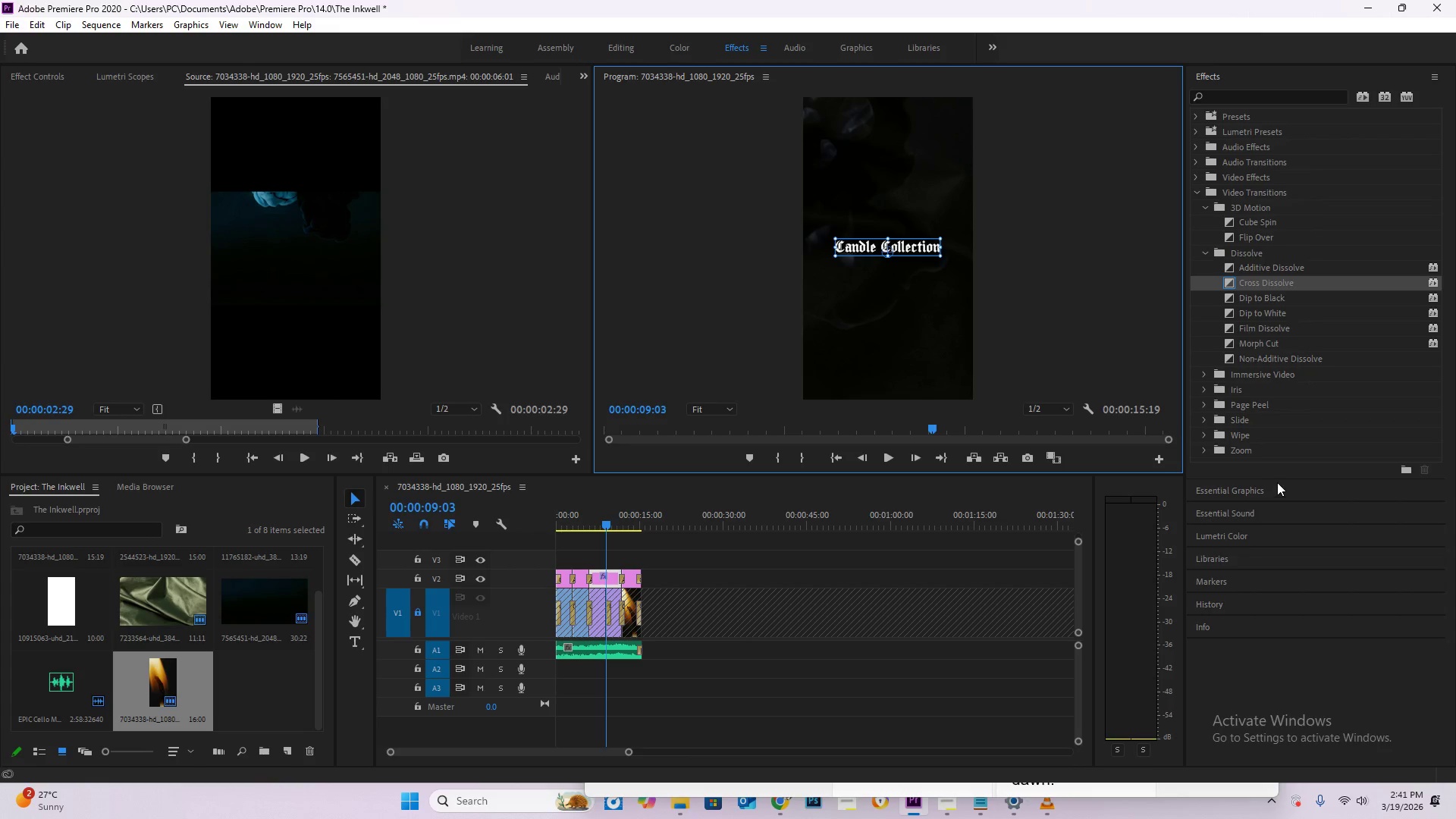 
left_click([1267, 493])
 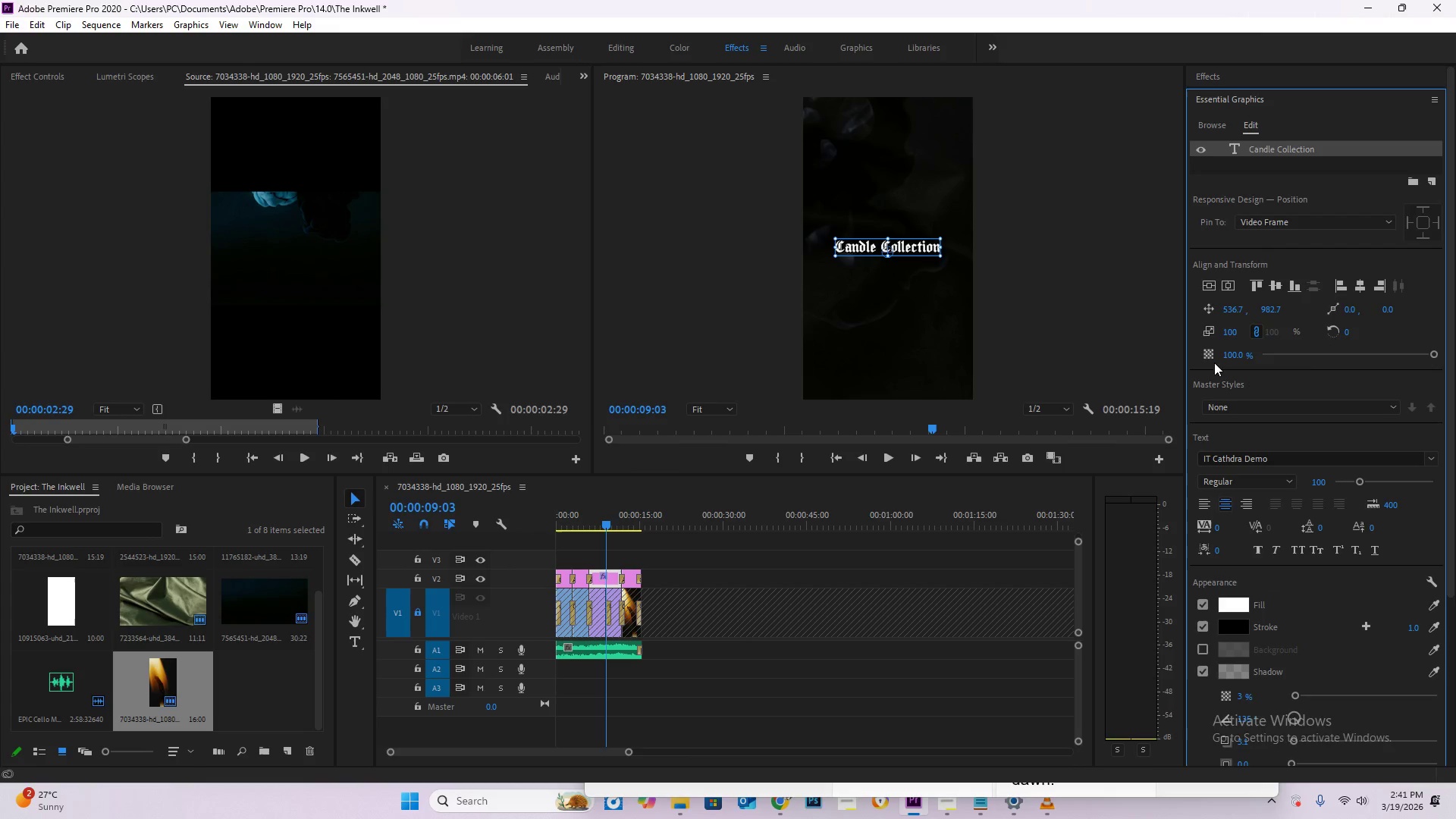 
left_click([1211, 283])
 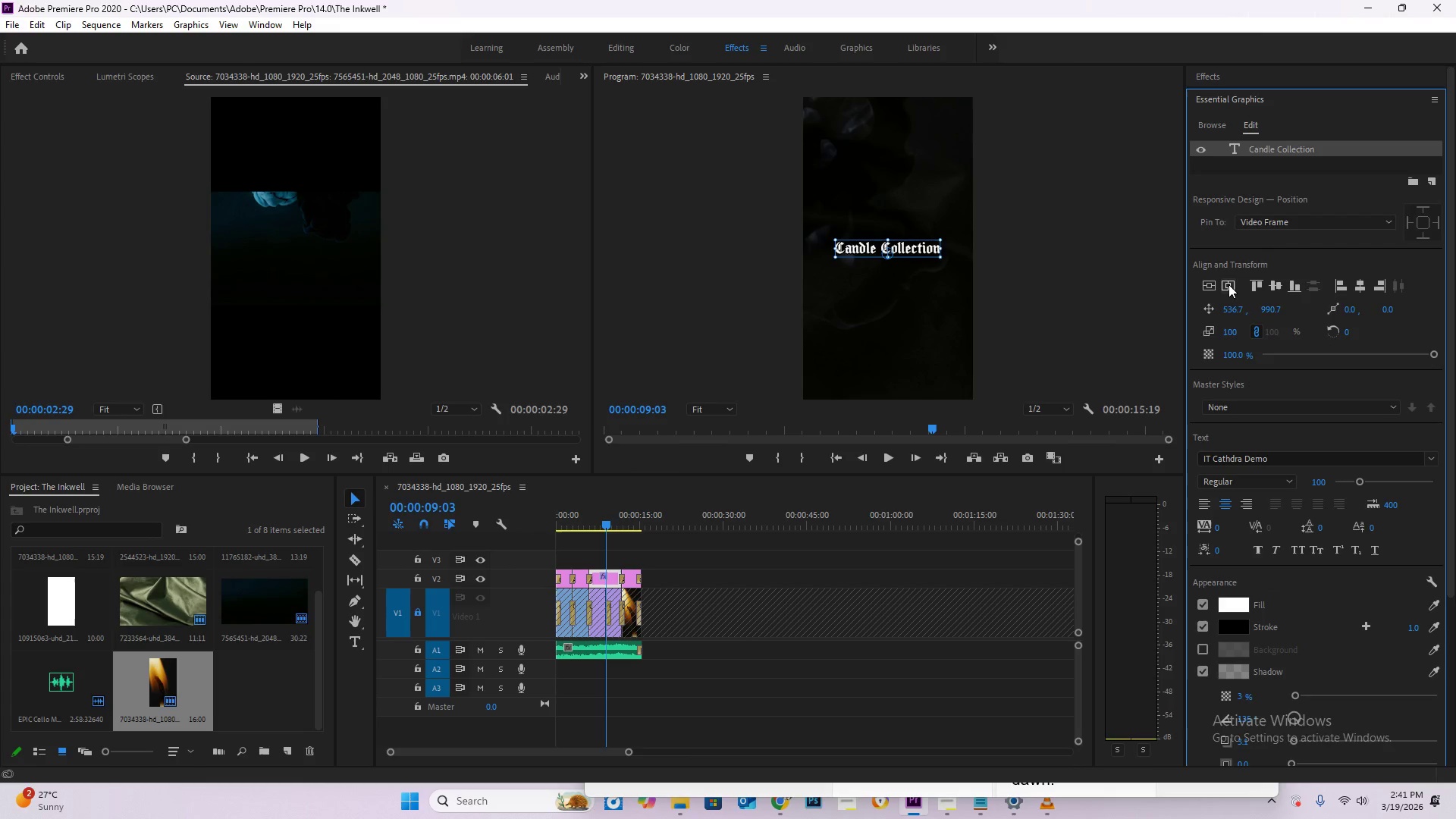 
left_click([1228, 284])
 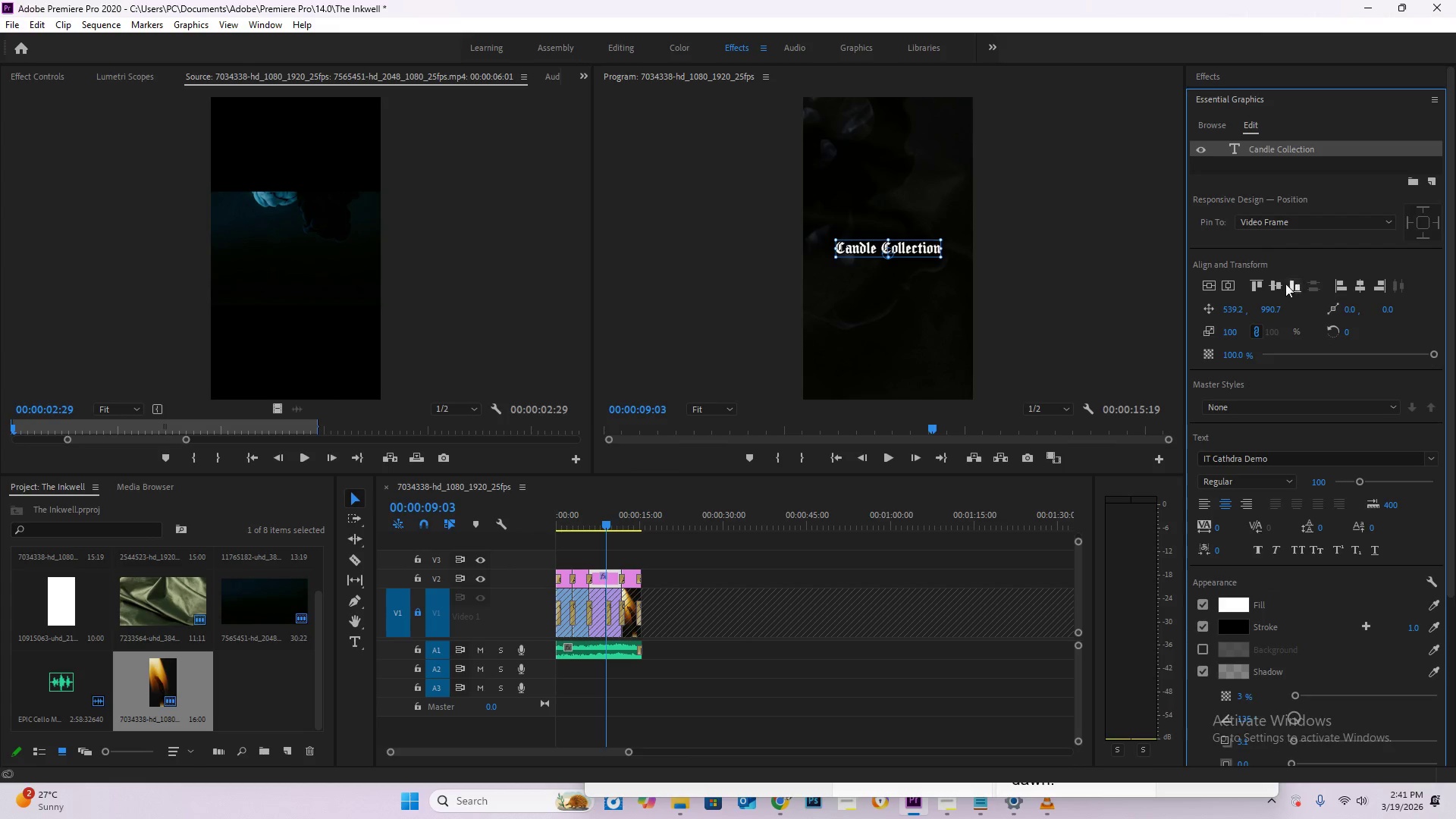 
left_click([1271, 285])
 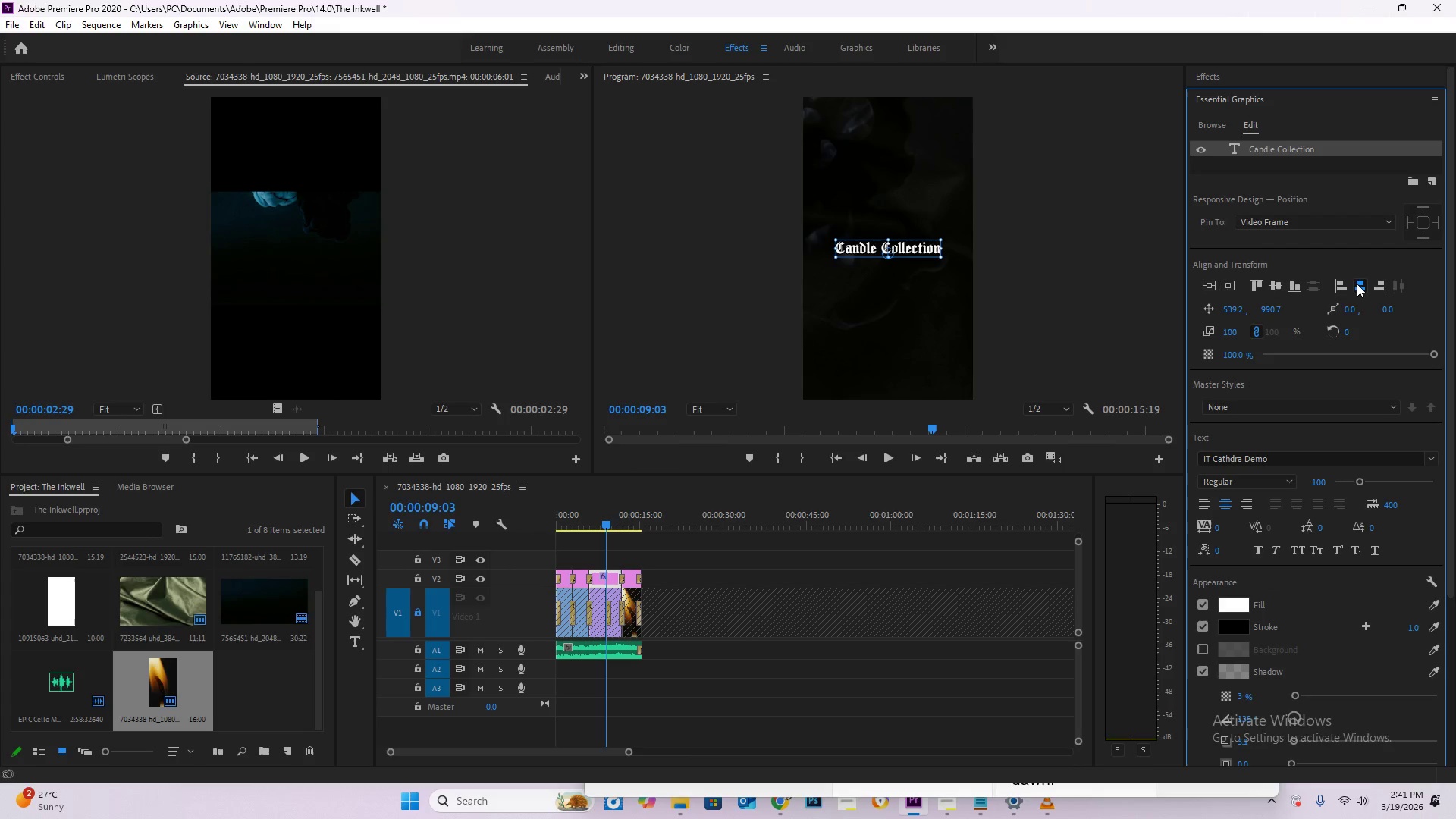 
double_click([1357, 284])
 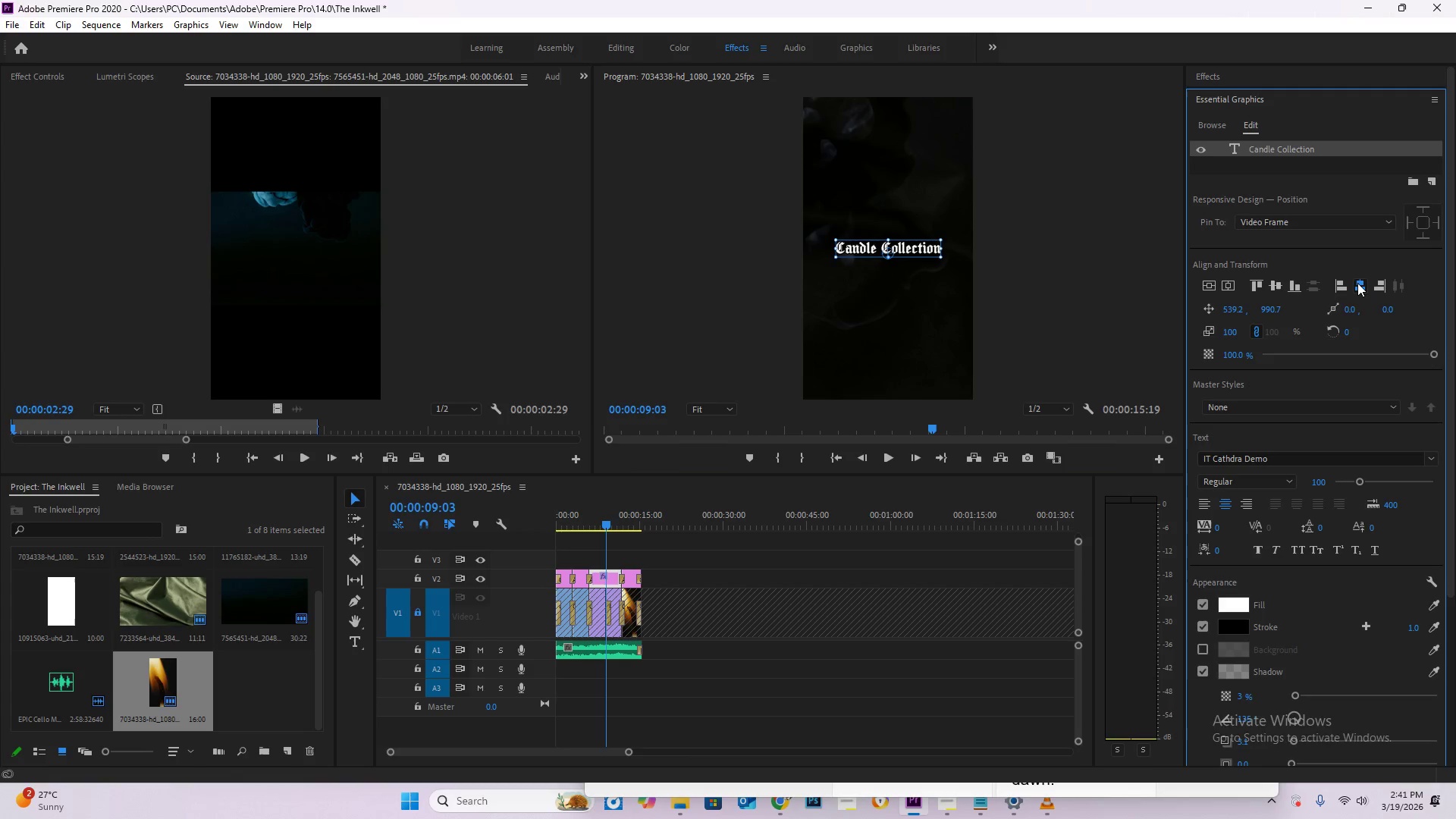 
triple_click([1357, 283])
 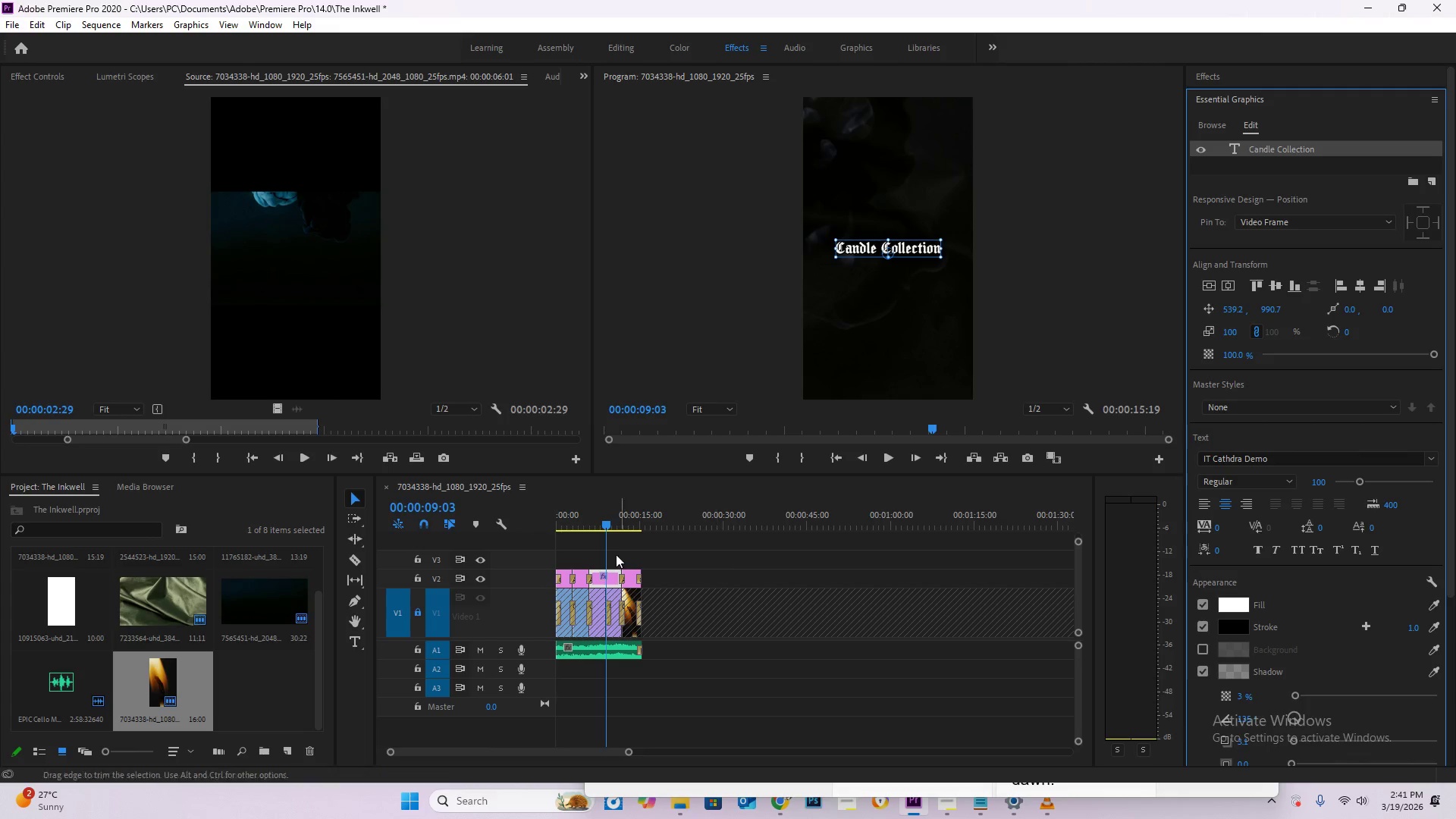 
left_click([580, 517])
 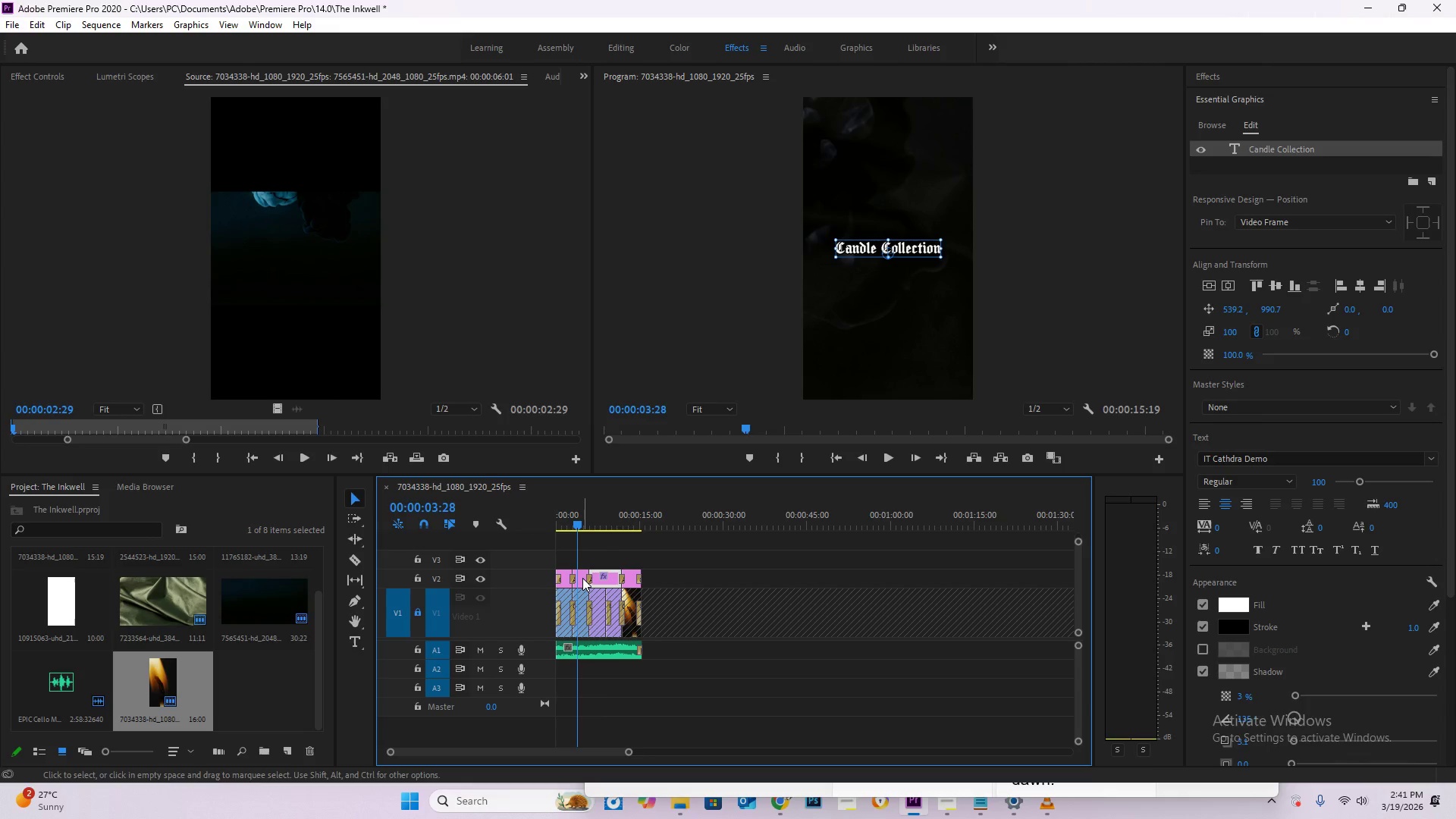 
left_click([582, 578])
 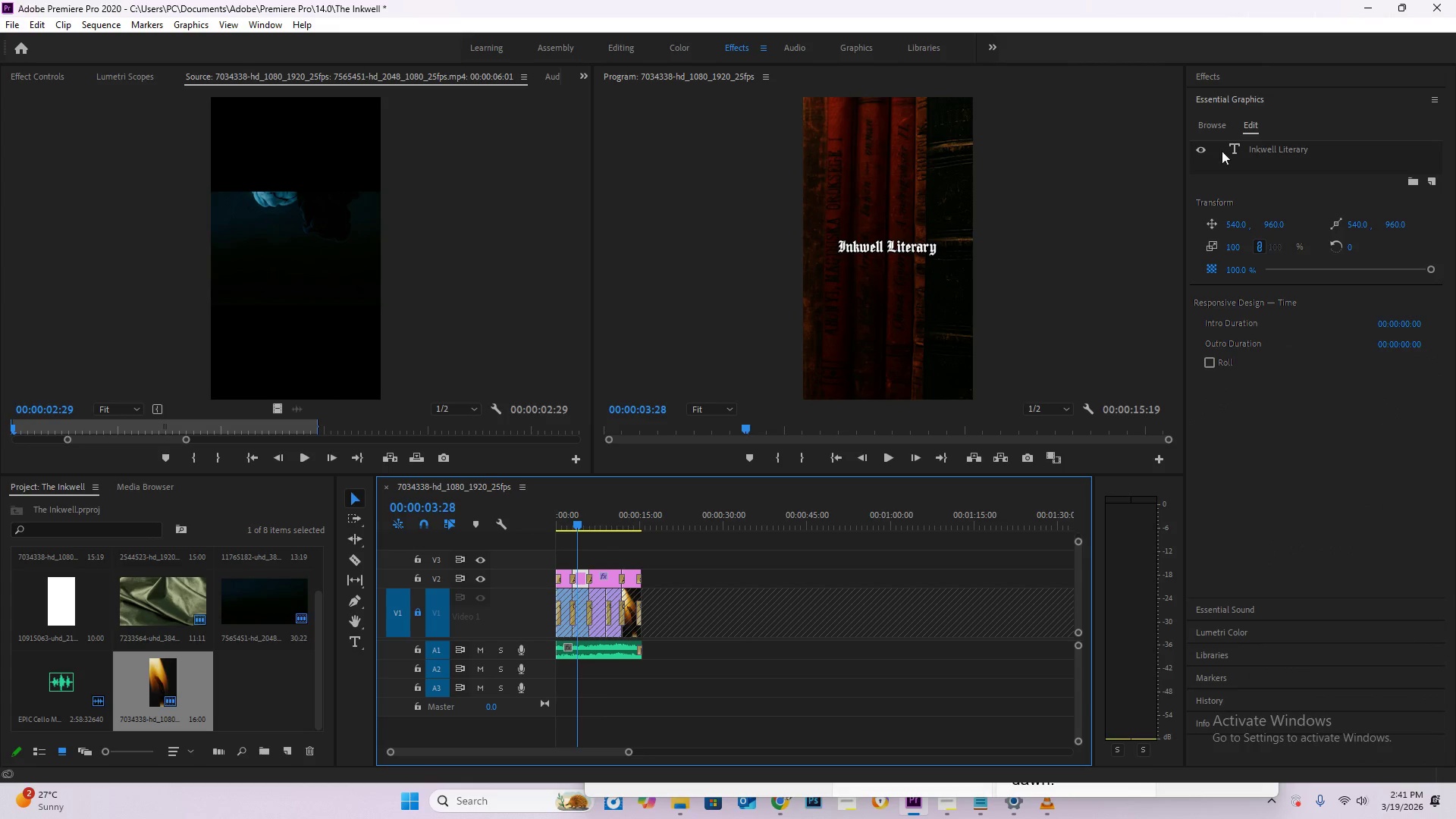 
left_click([1286, 150])
 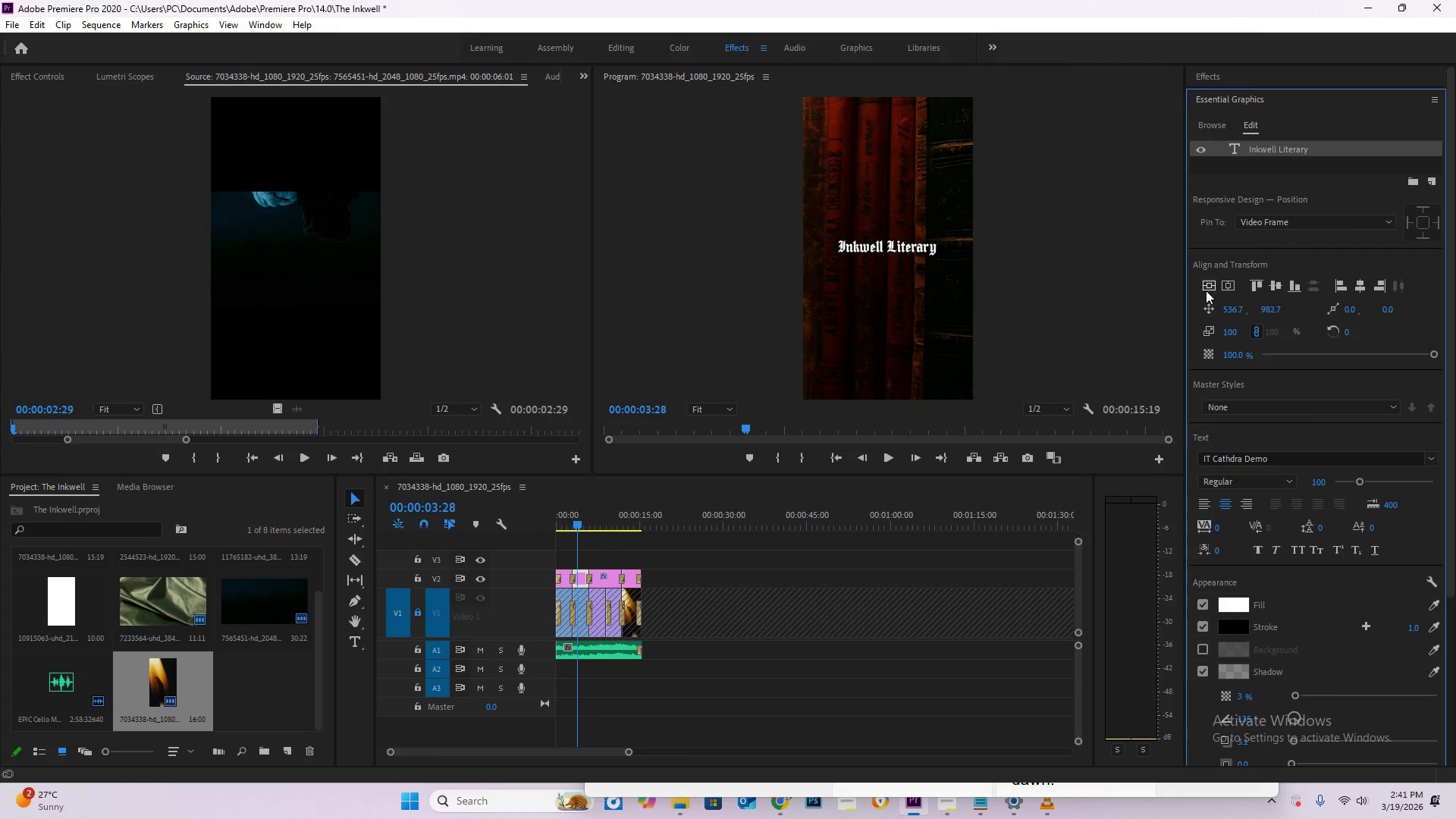 
left_click([1206, 290])
 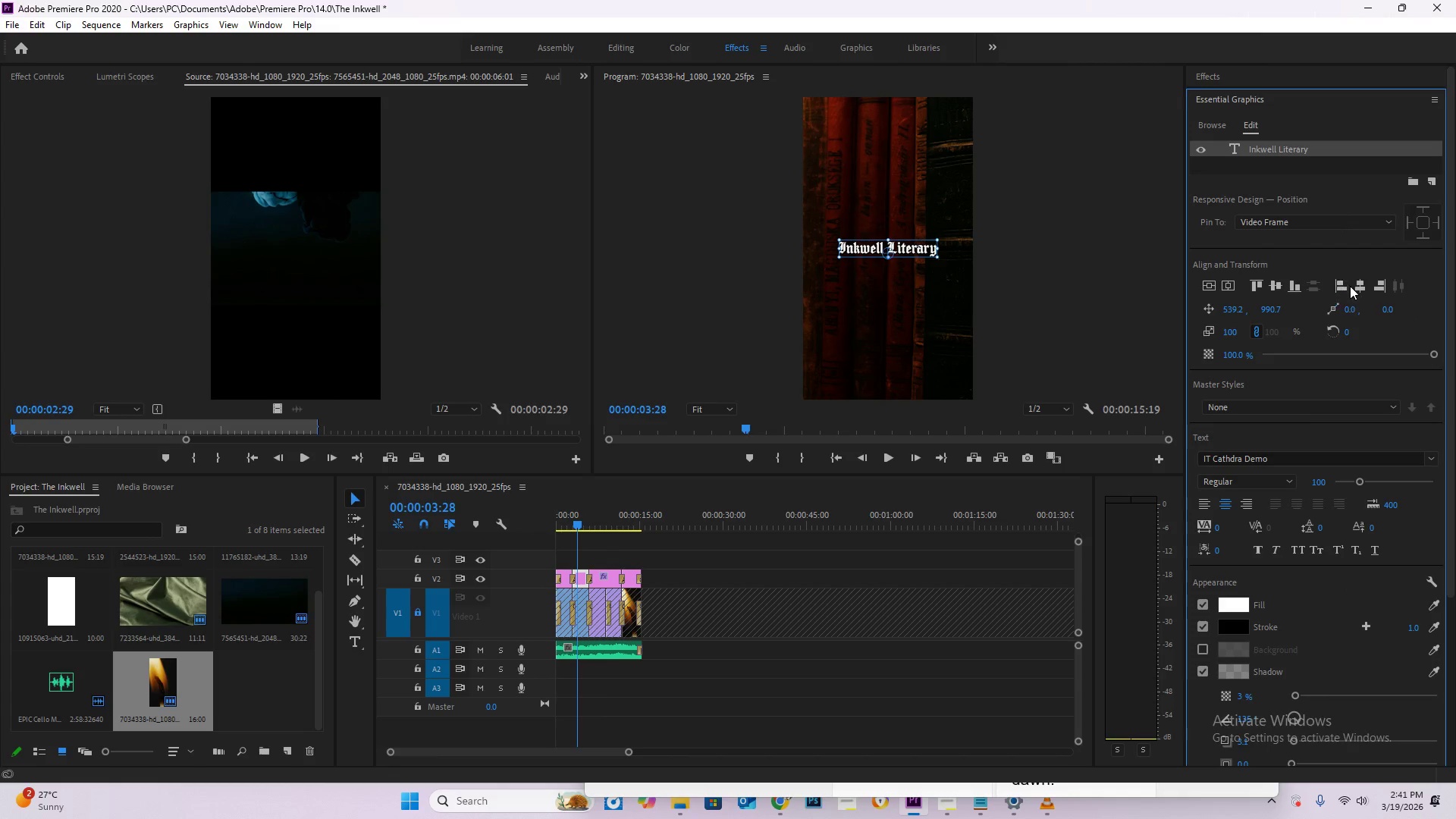 
left_click([1361, 287])
 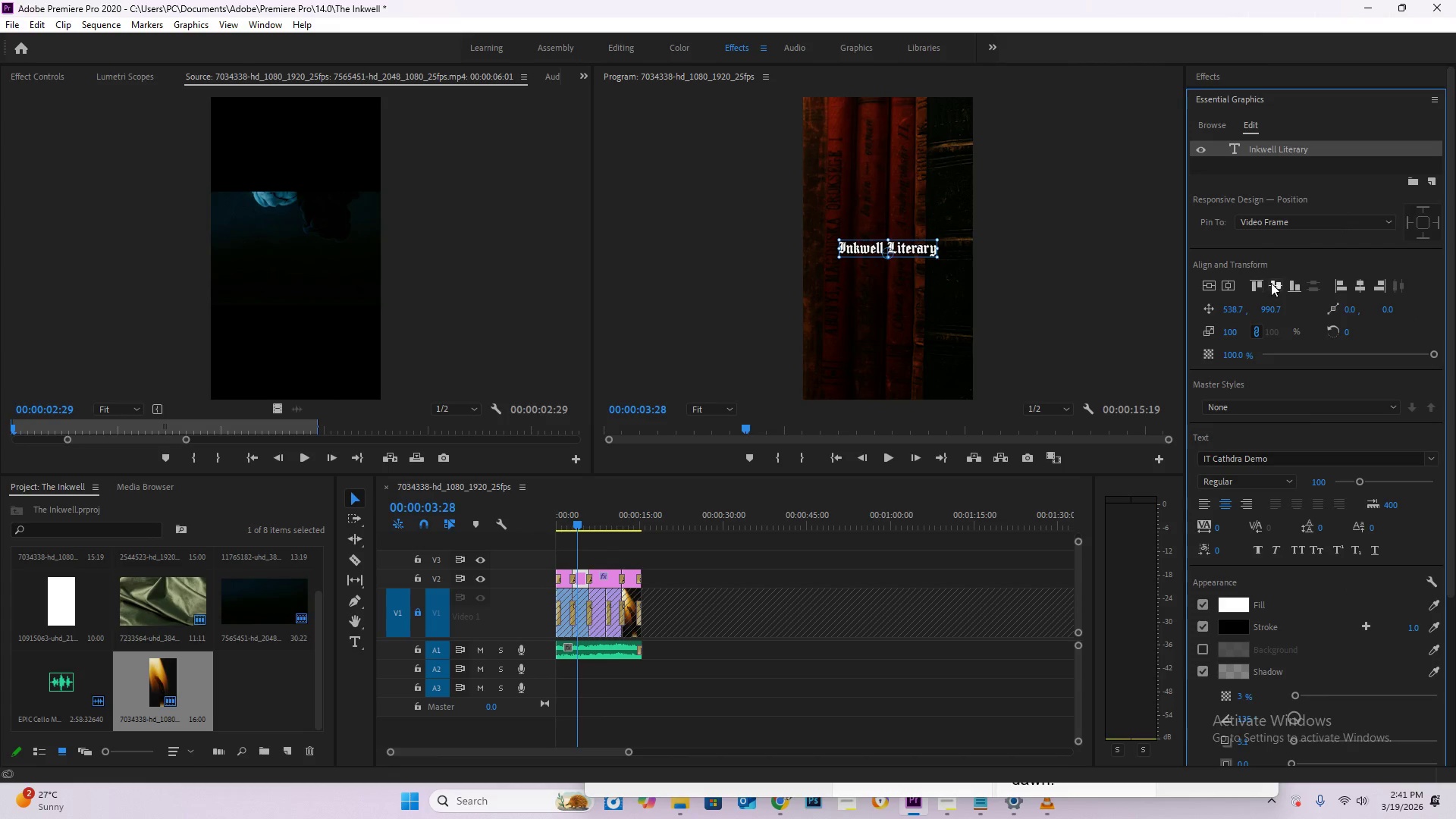 
double_click([1272, 283])
 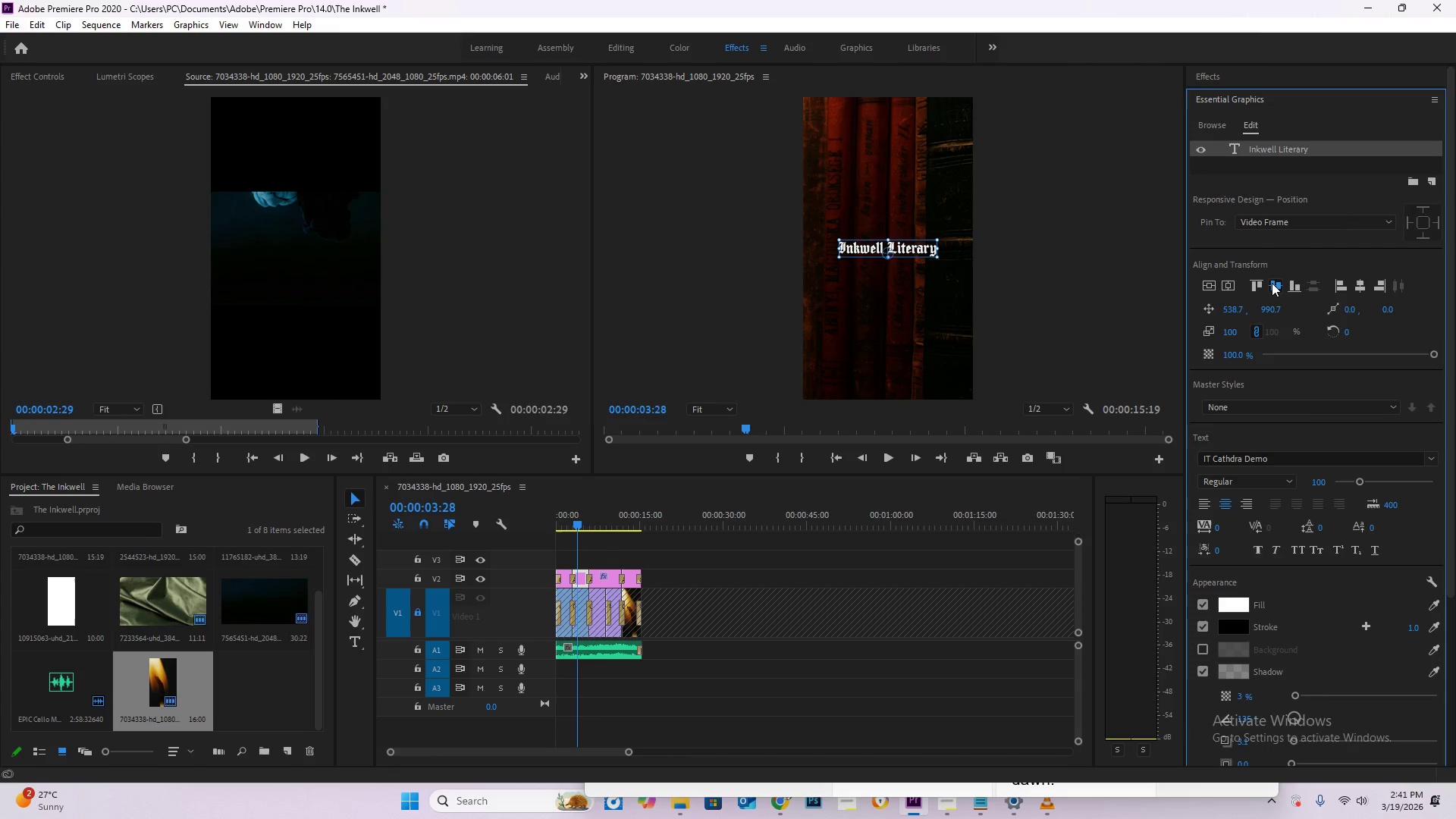 
triple_click([1272, 283])
 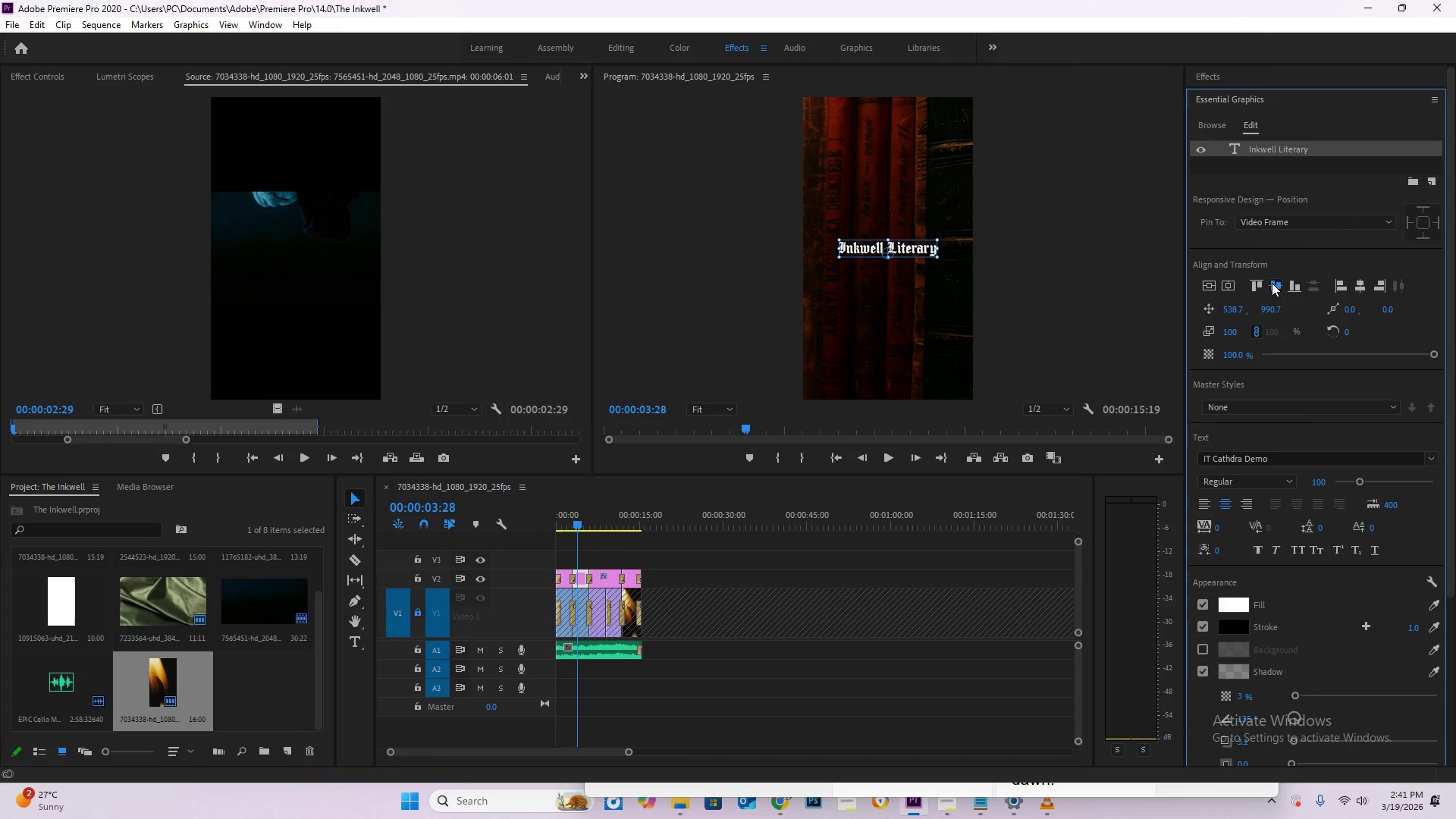 
triple_click([1272, 283])
 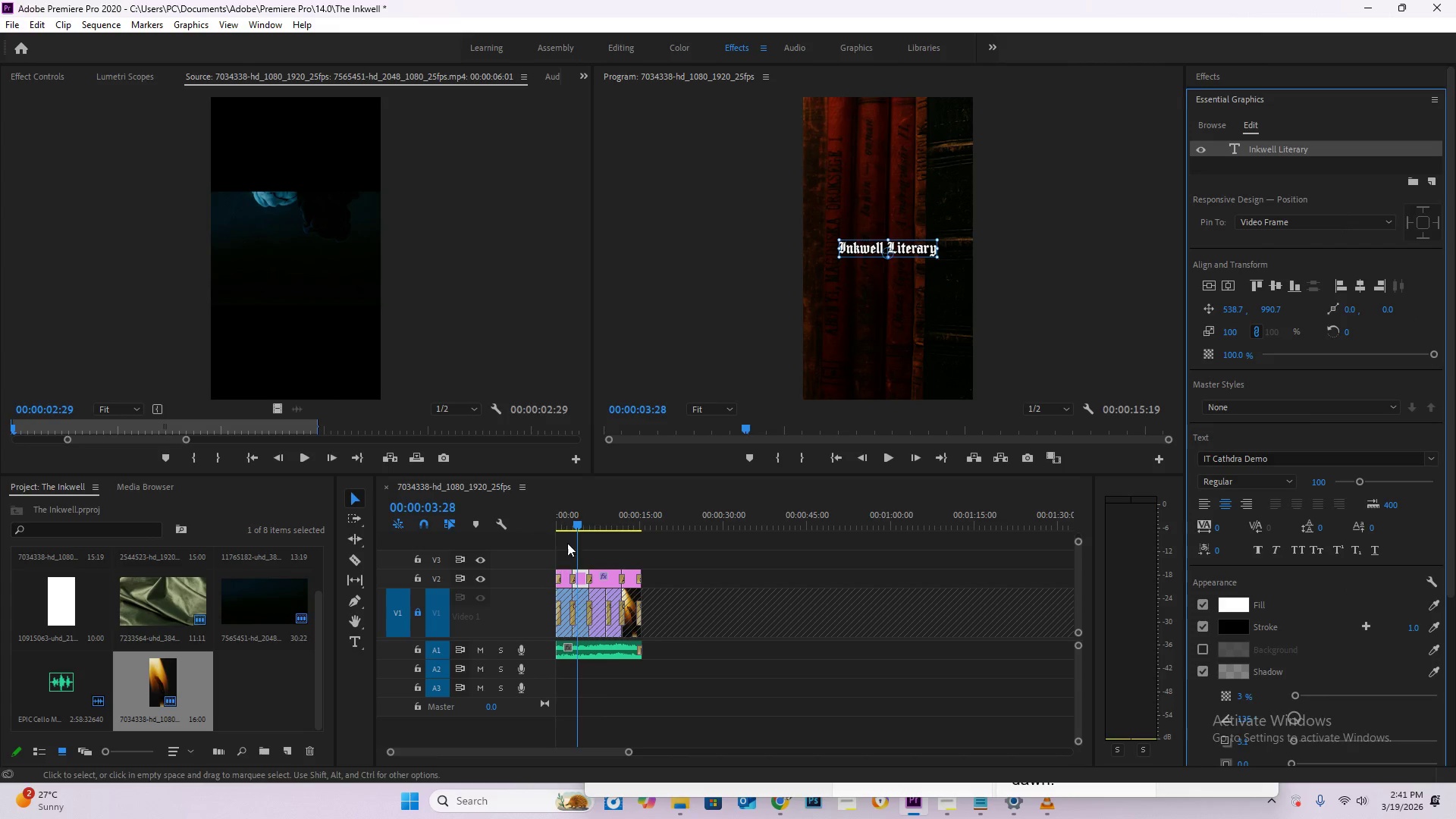 
left_click([563, 523])
 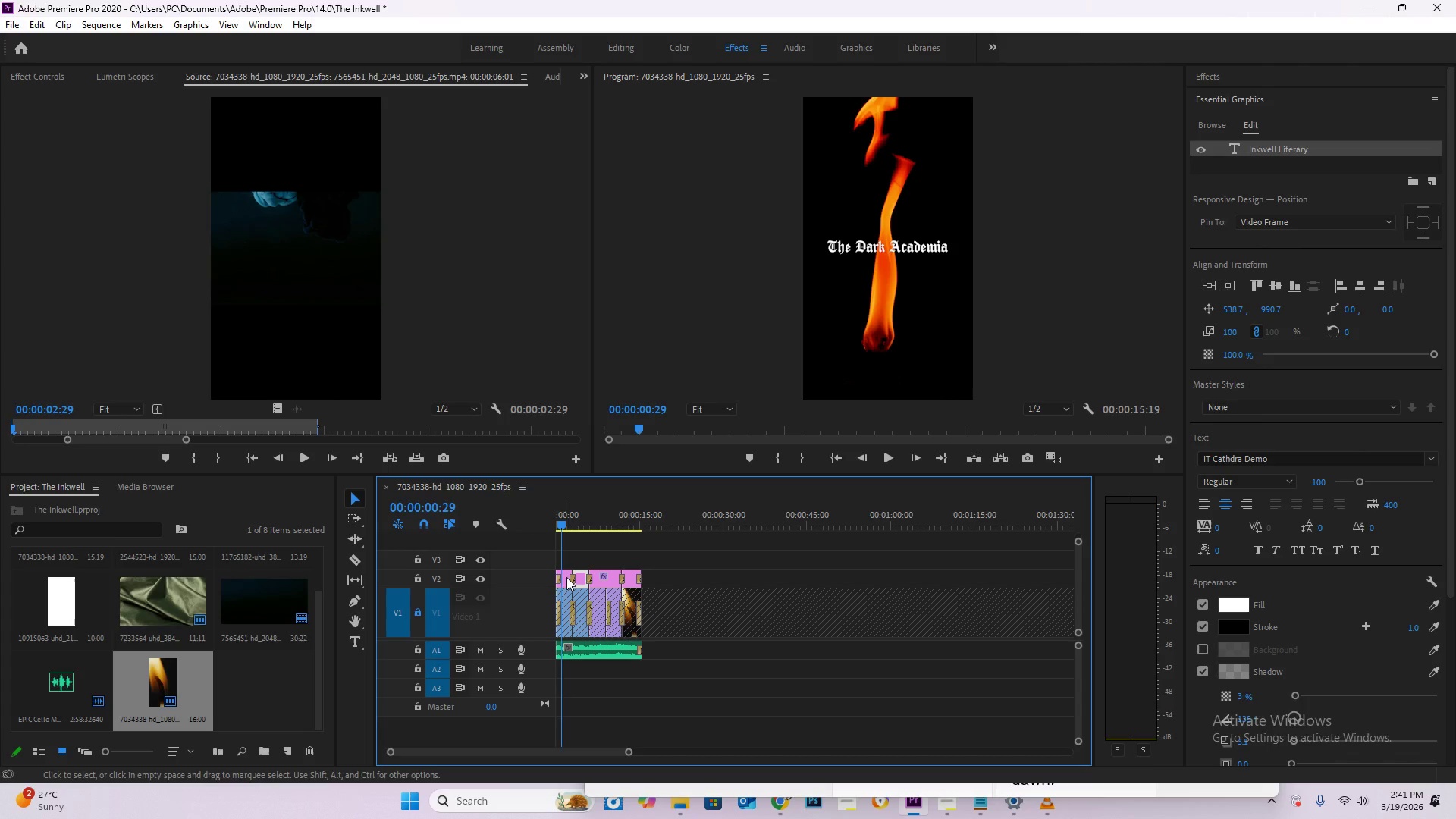 
left_click([565, 576])
 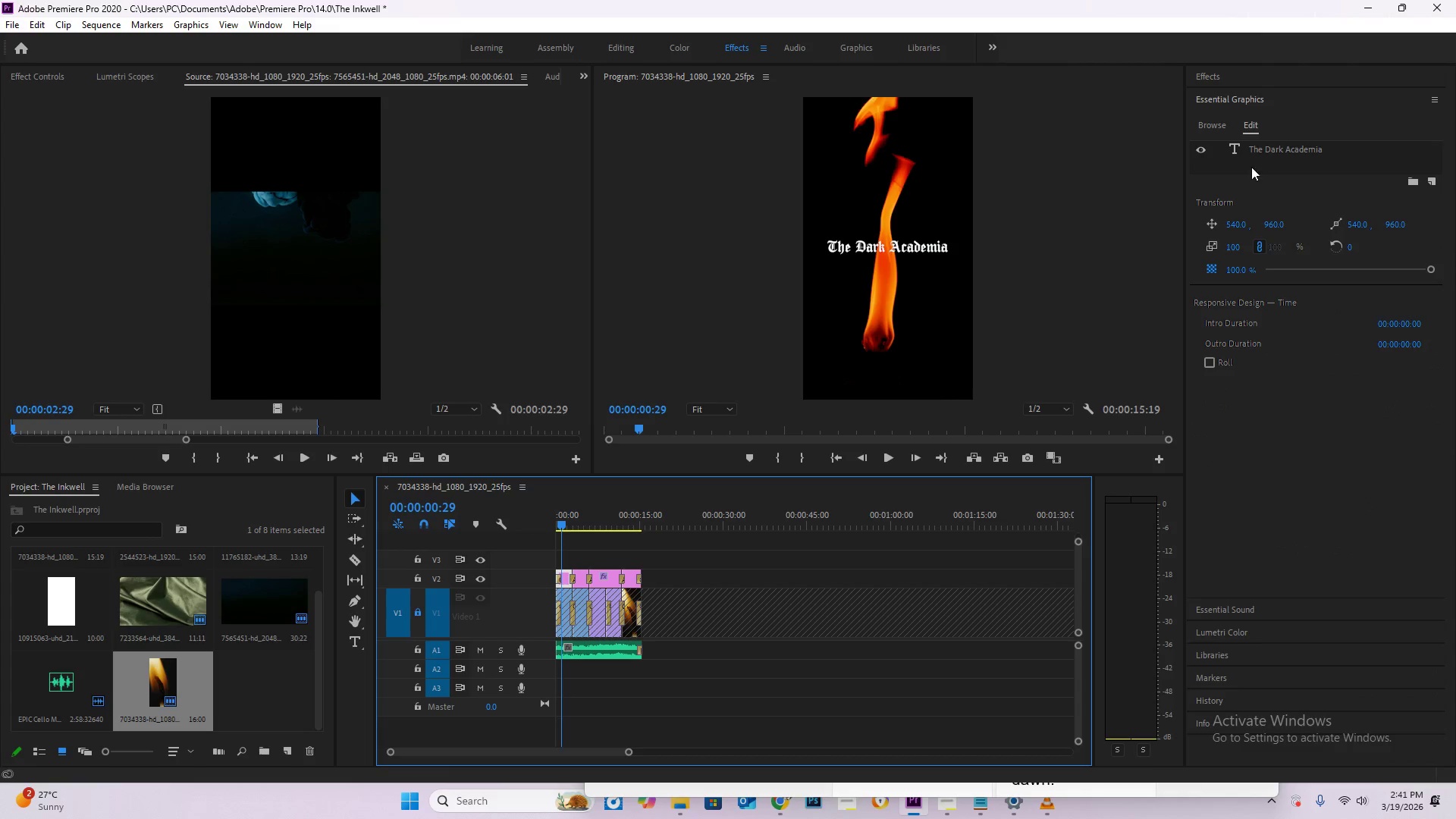 
left_click([1266, 151])
 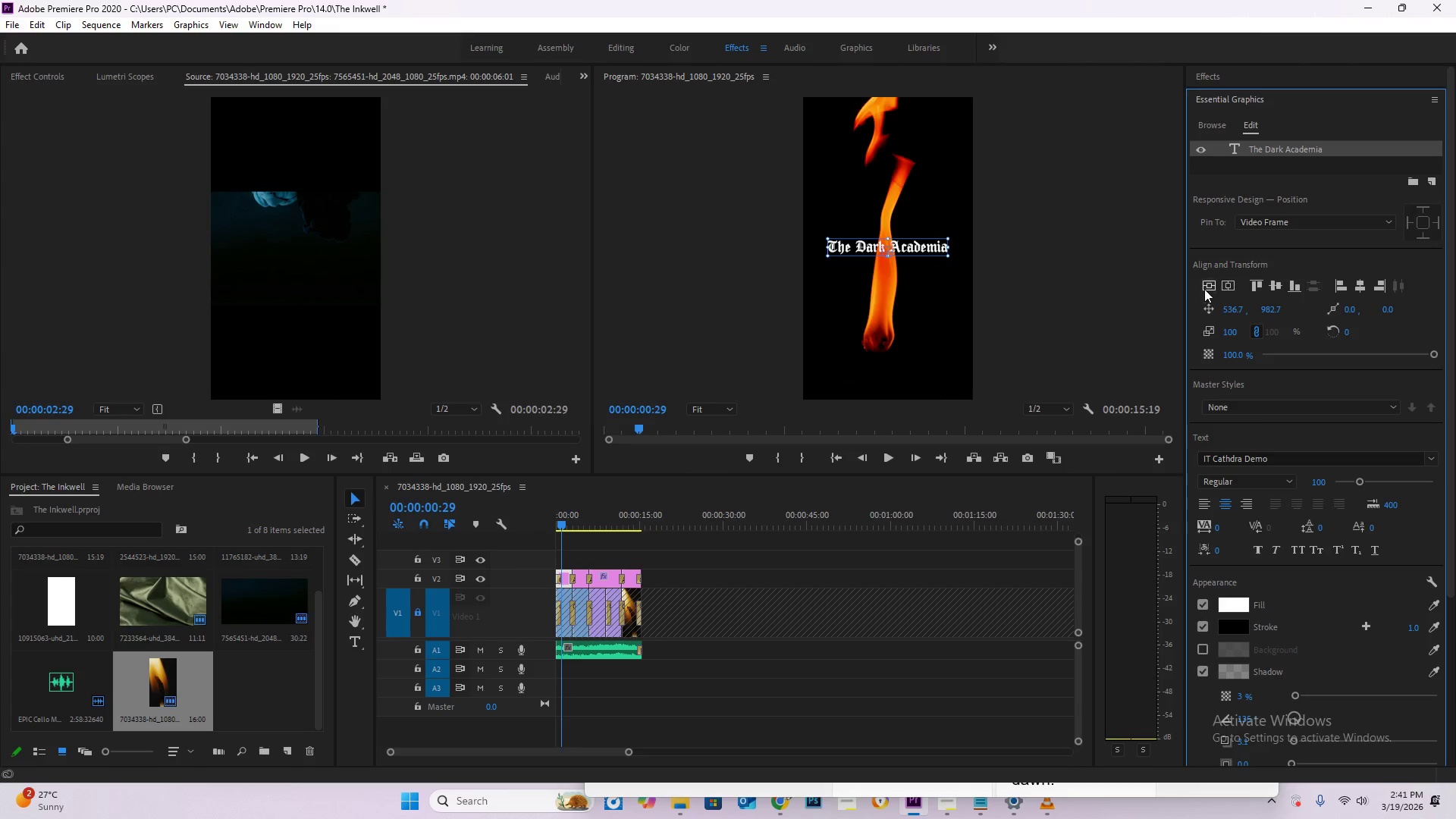 
left_click([1211, 283])
 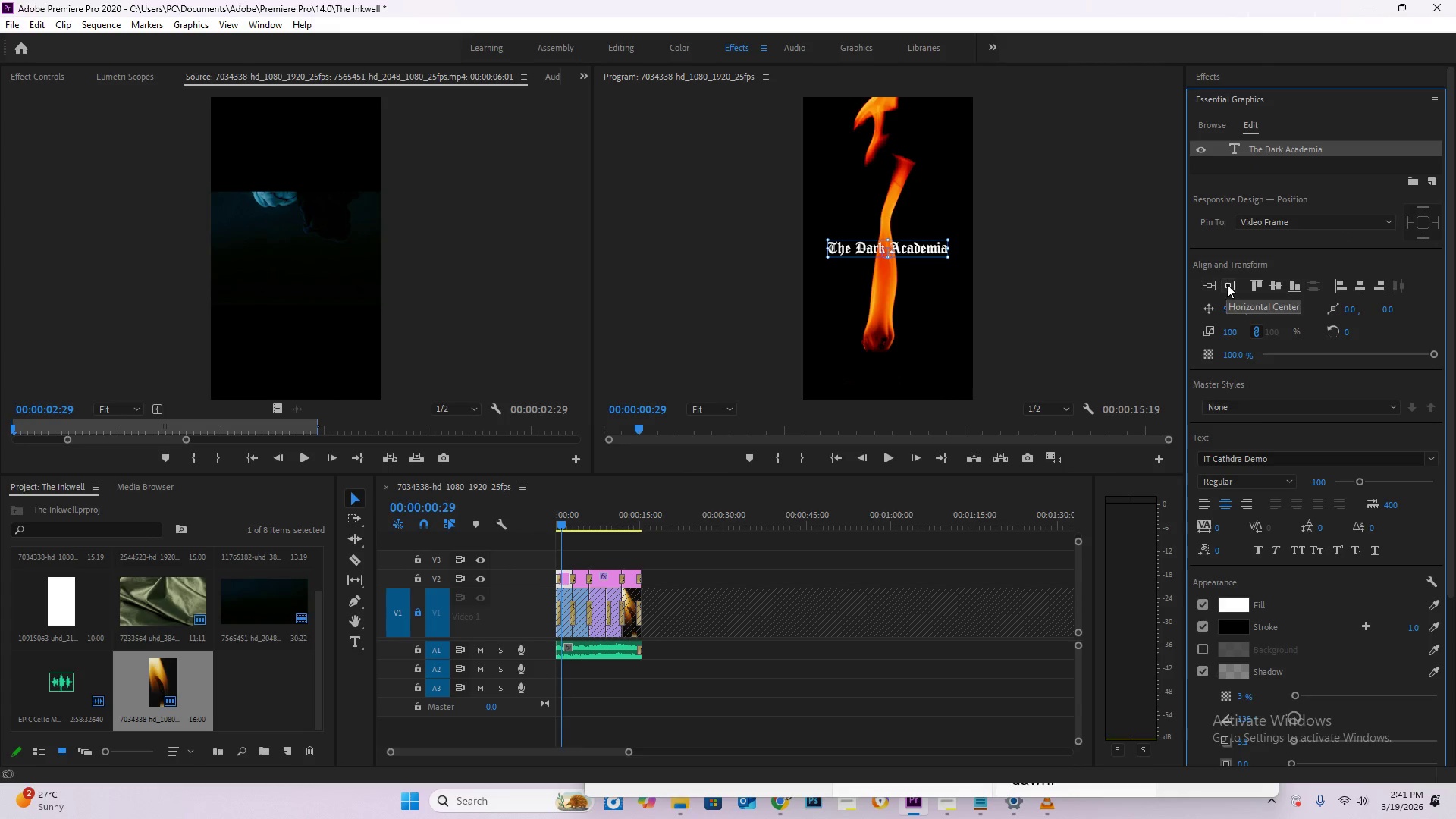 
left_click([1227, 284])
 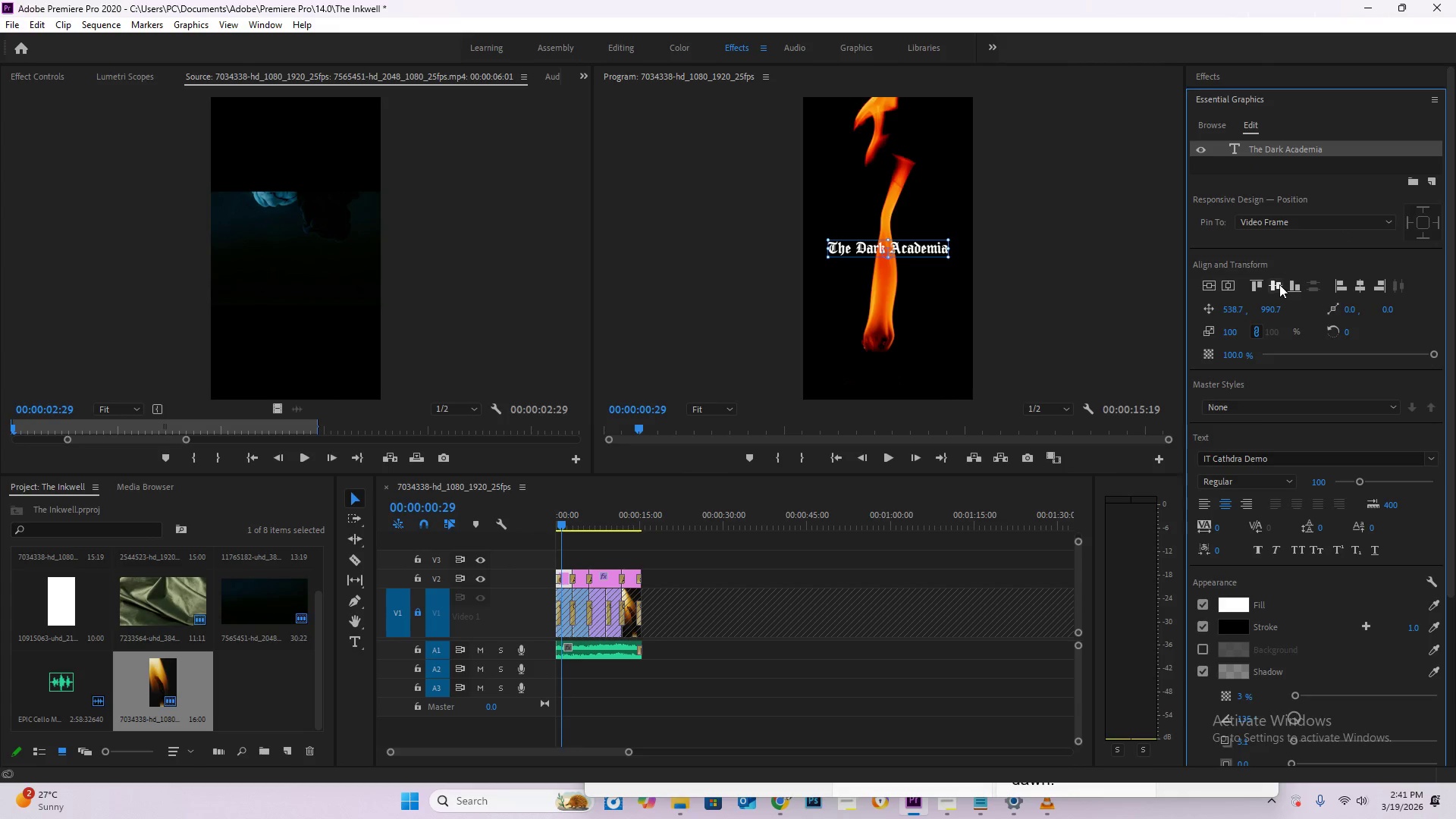 
double_click([1279, 284])
 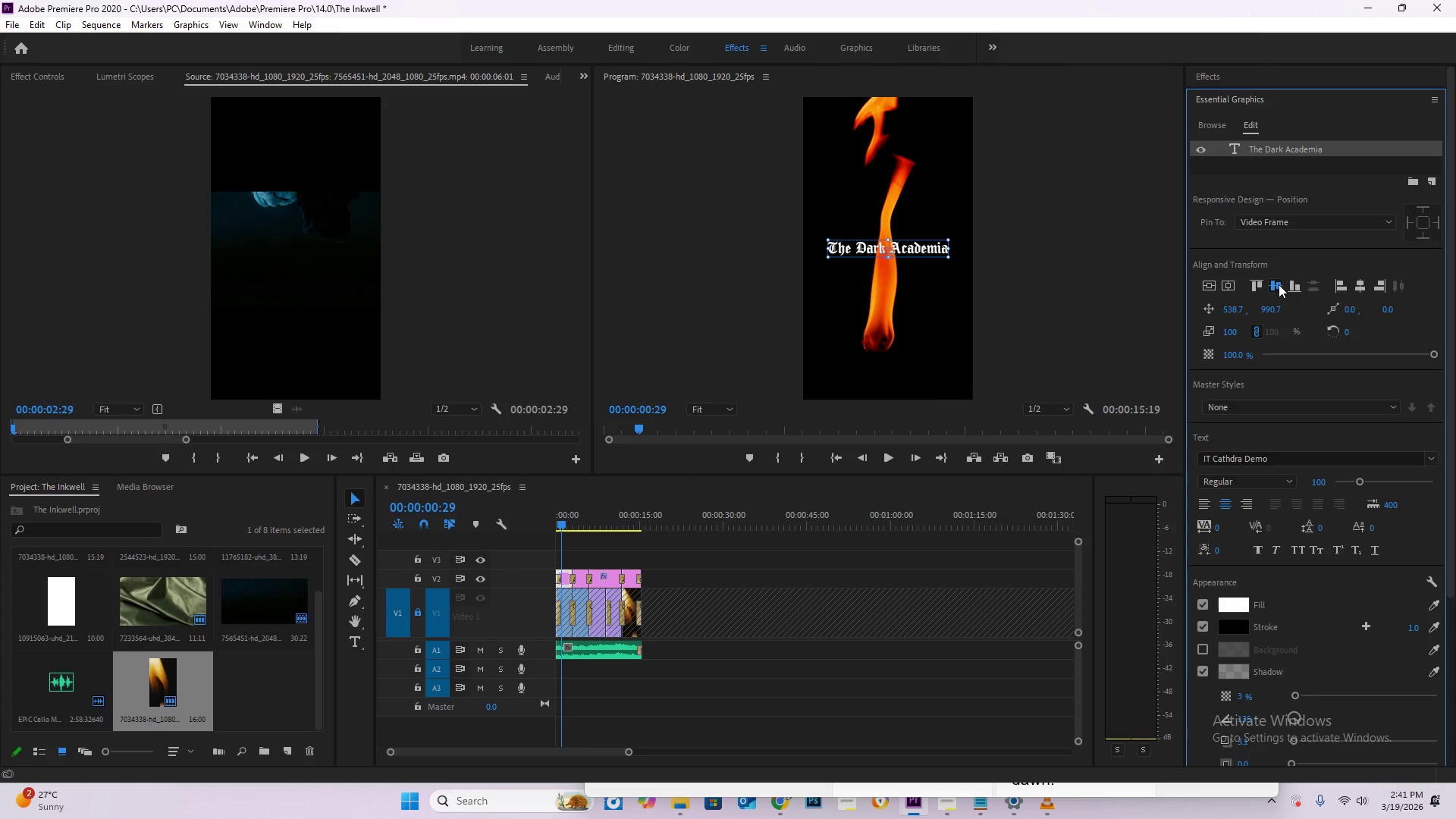 
triple_click([1279, 284])
 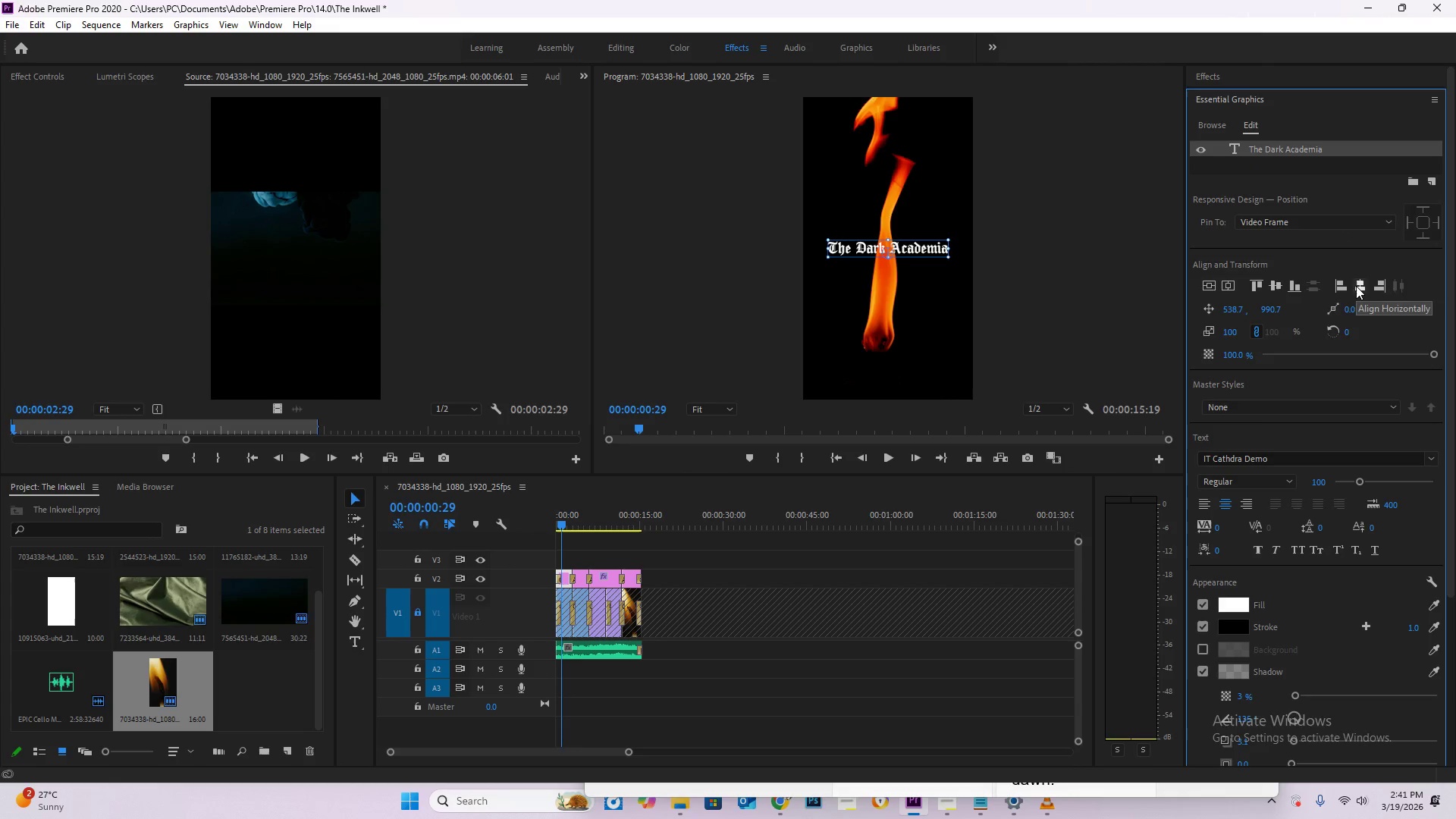 
double_click([1356, 286])
 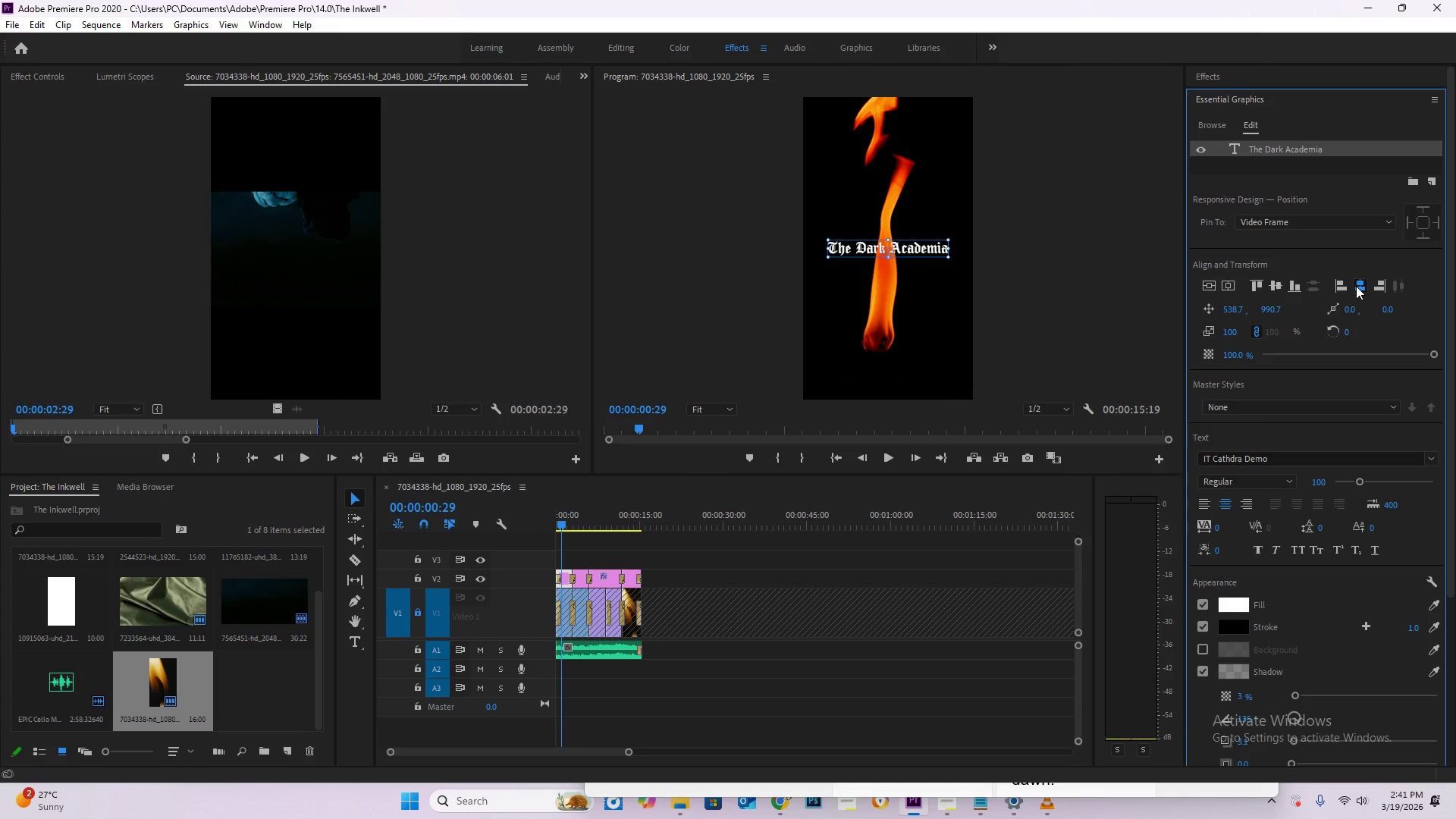 
triple_click([1356, 286])
 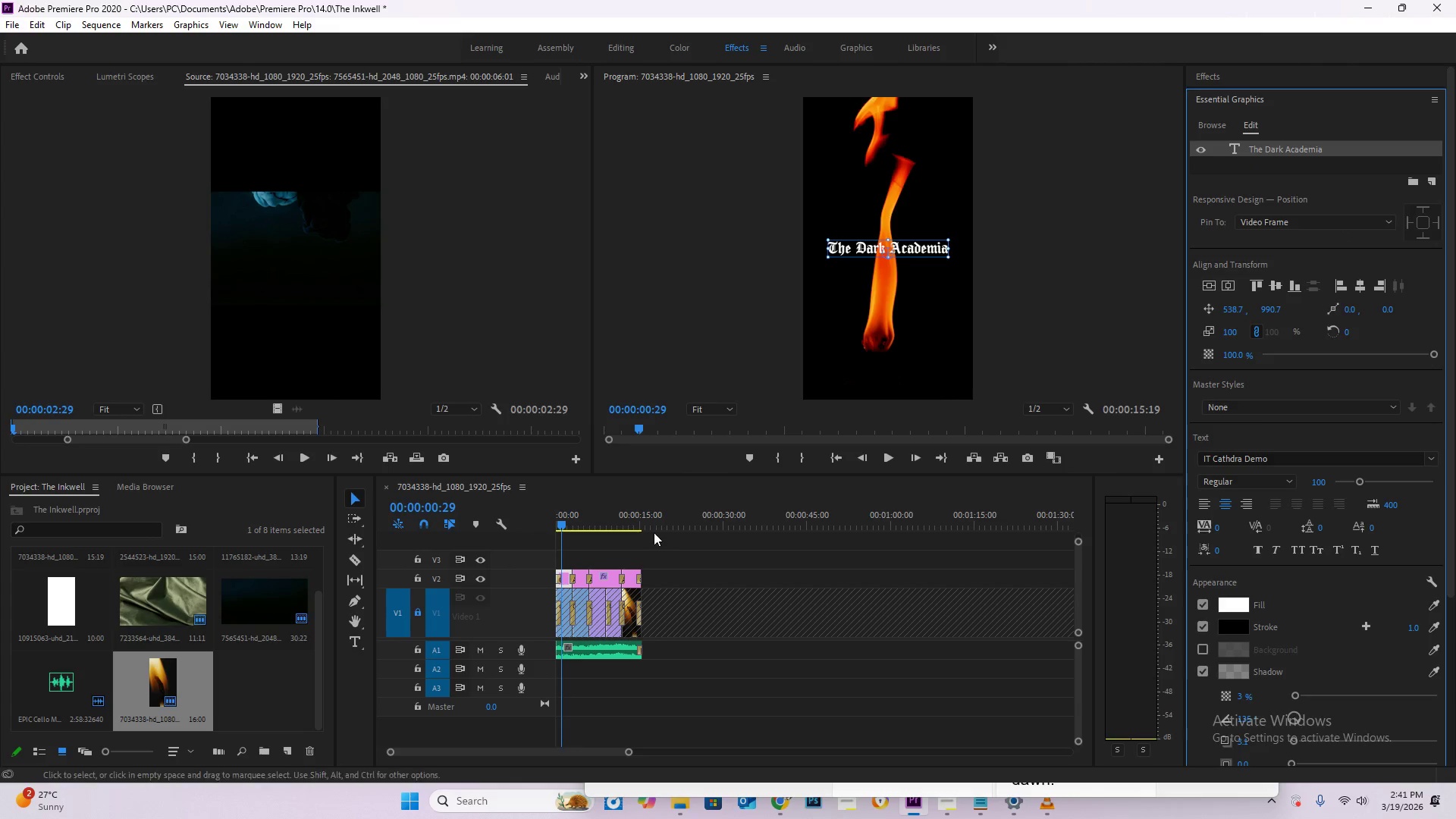 
left_click([642, 516])
 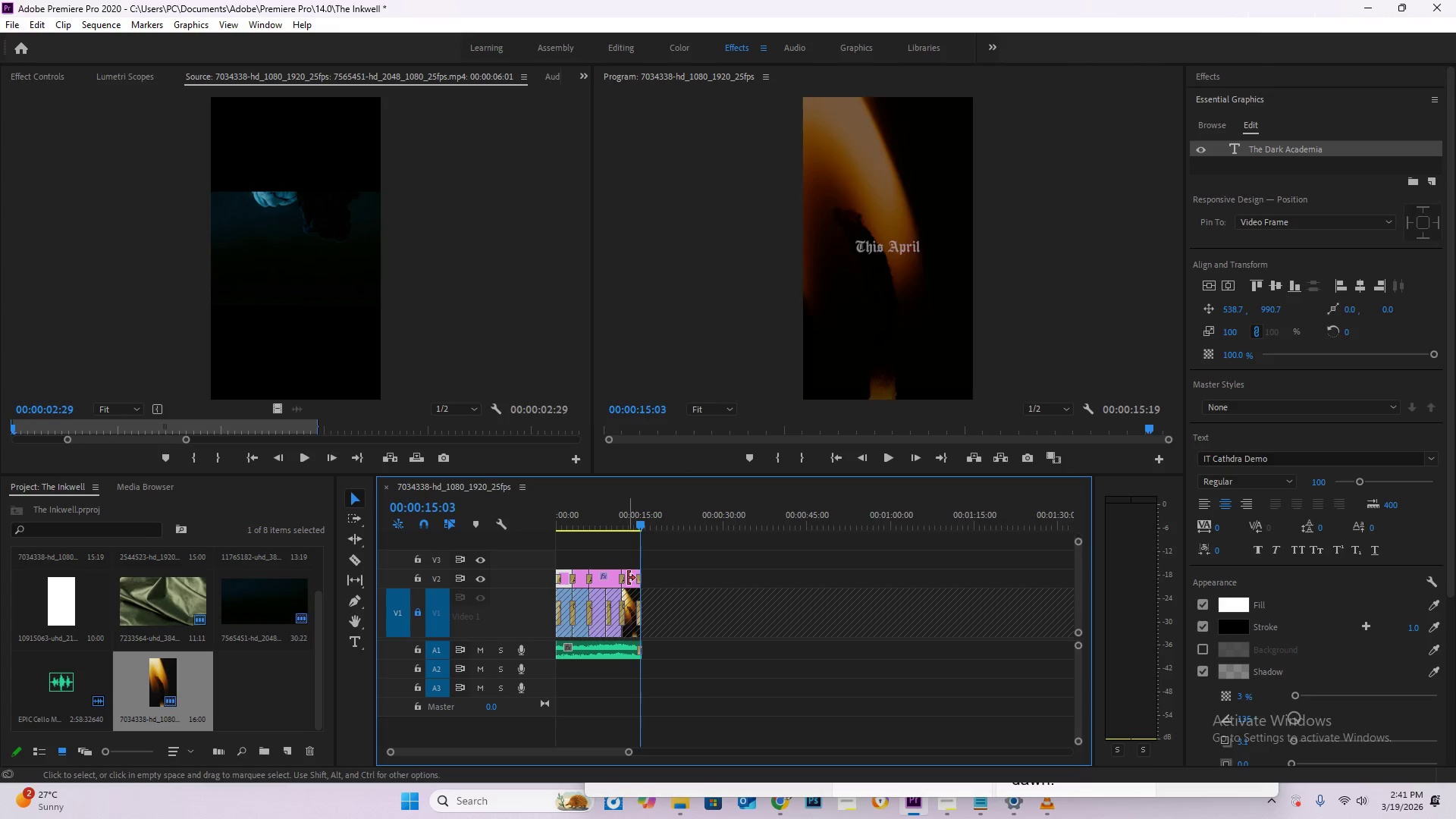 
left_click([627, 578])
 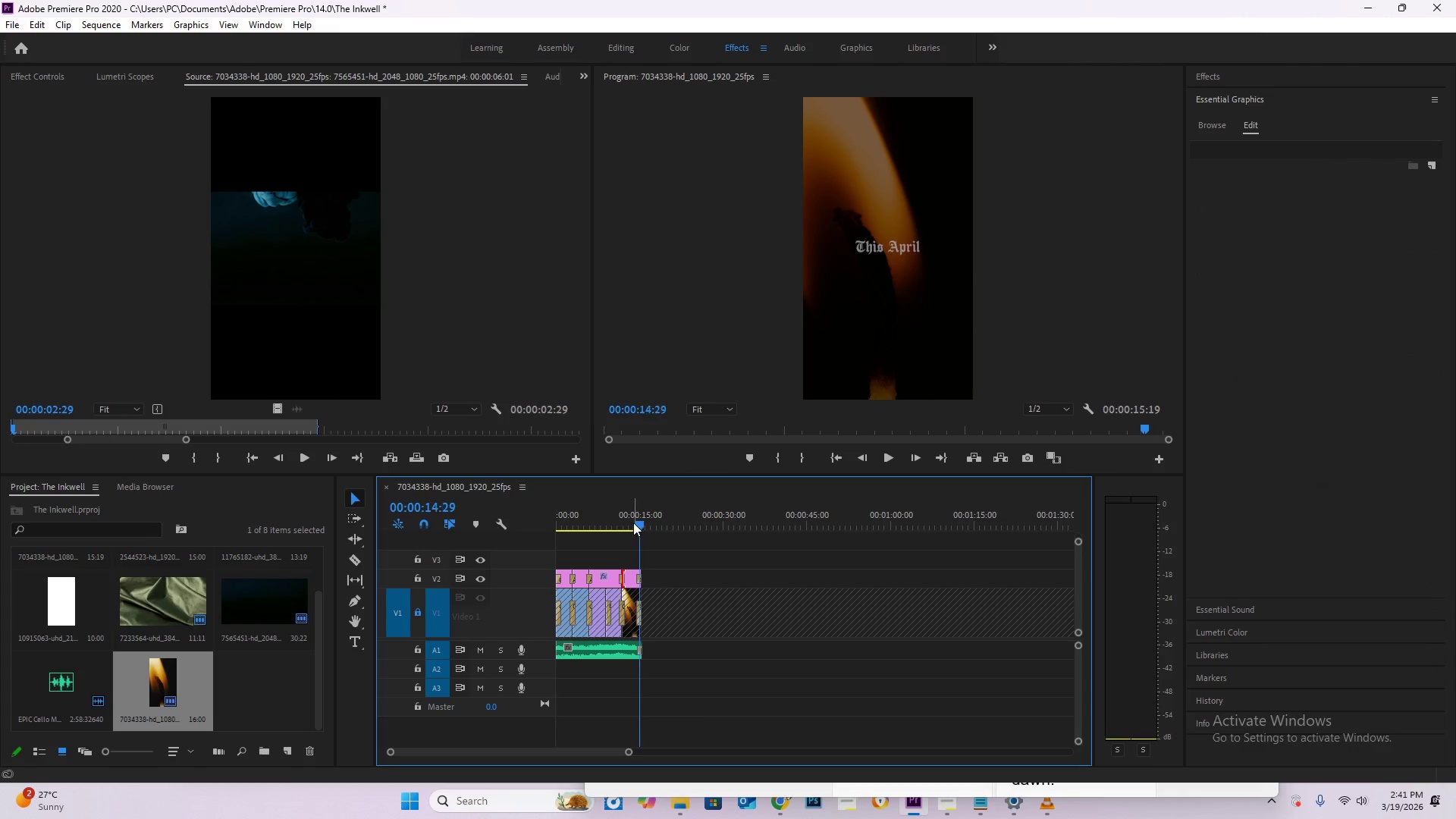 
double_click([627, 526])
 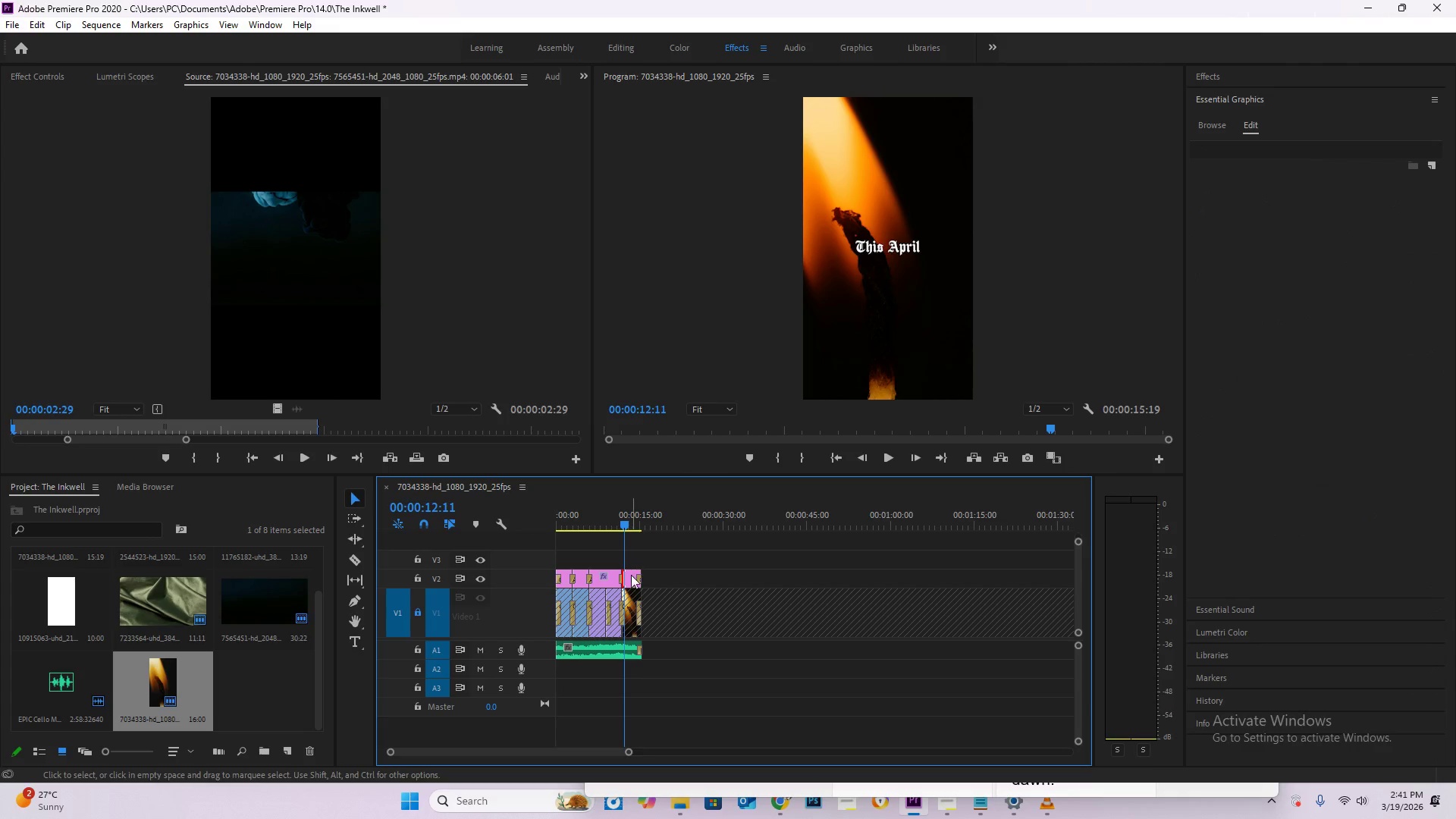 
left_click([631, 575])
 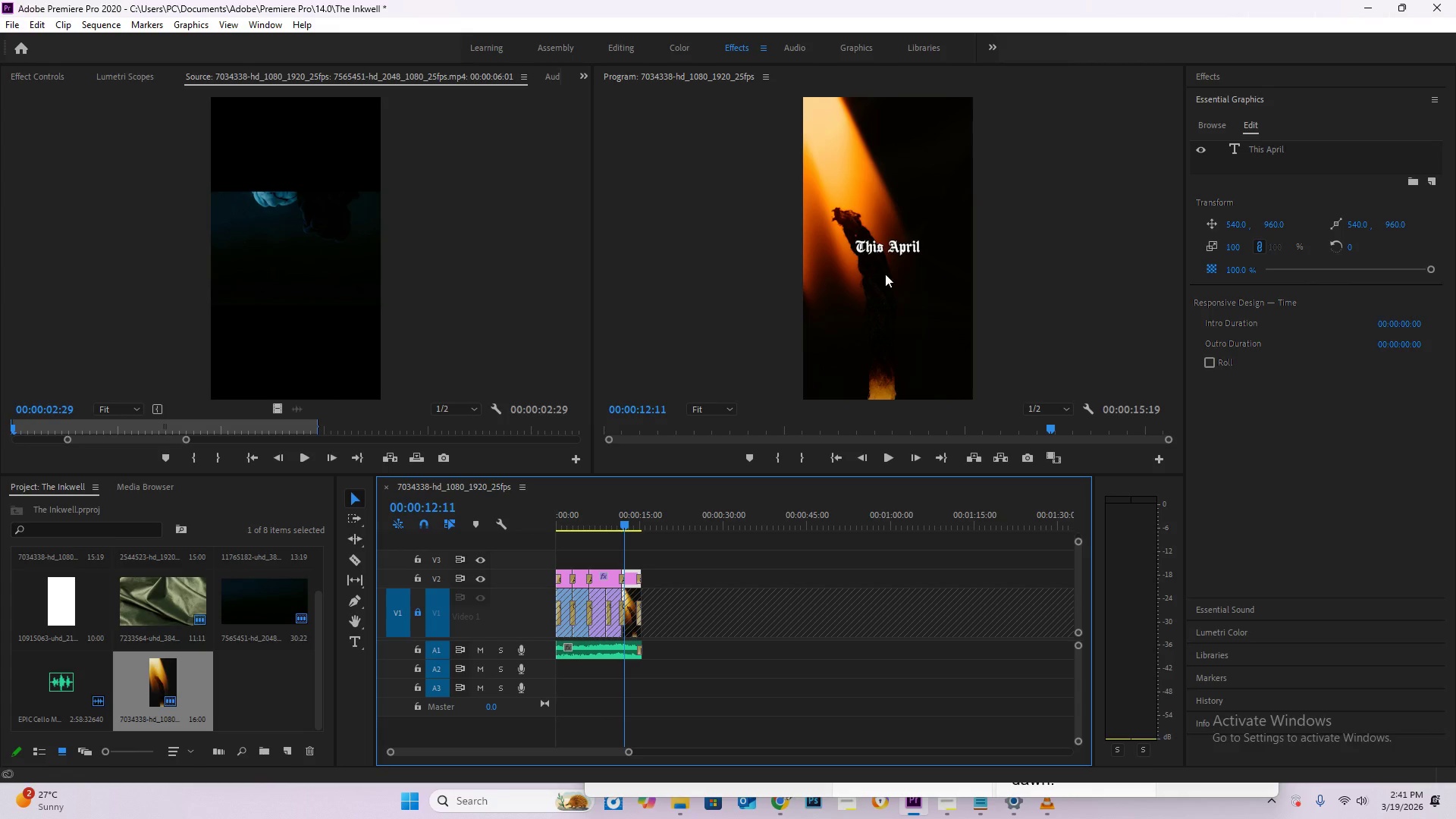 
left_click([898, 249])
 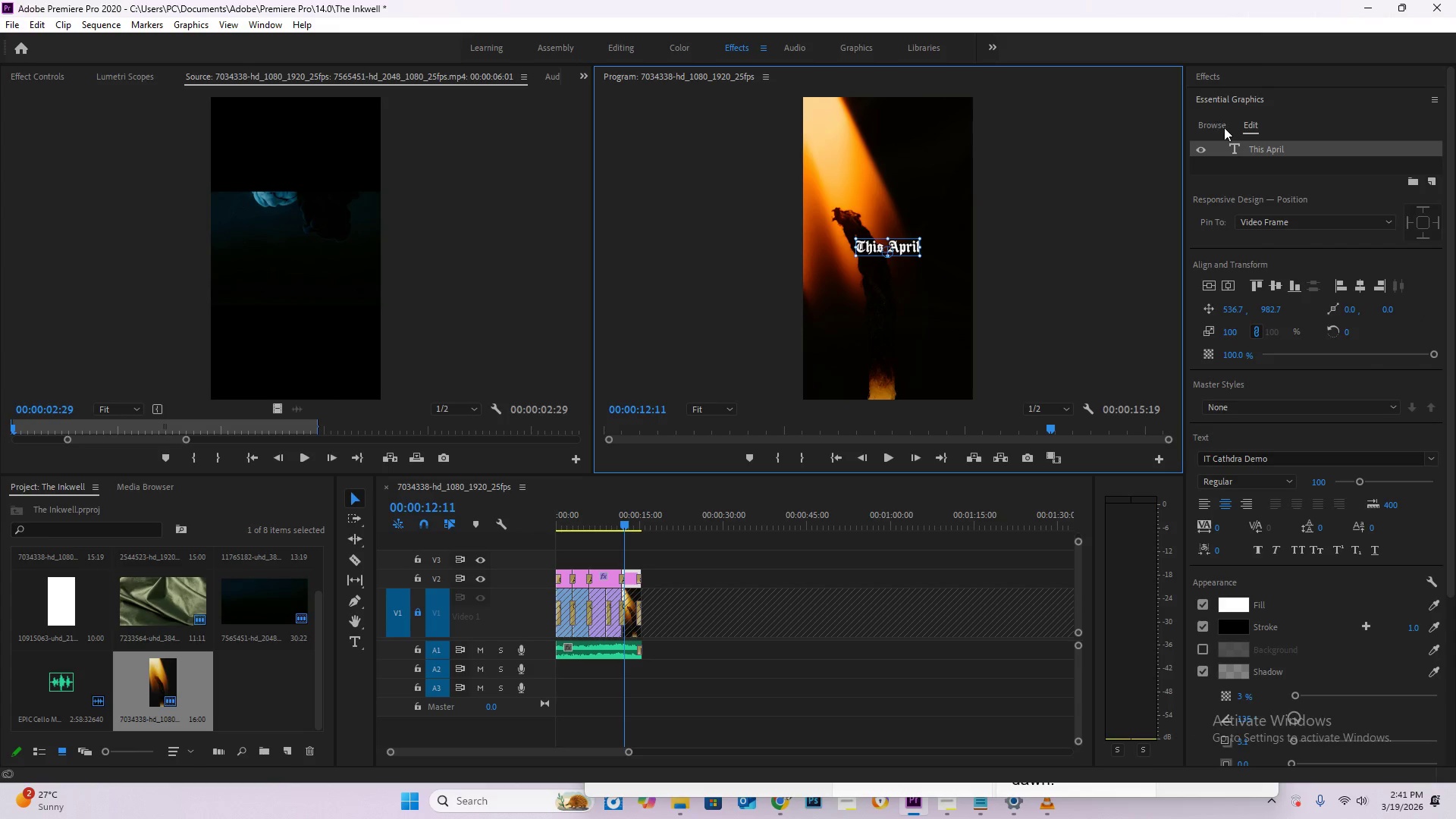 
left_click([1266, 149])
 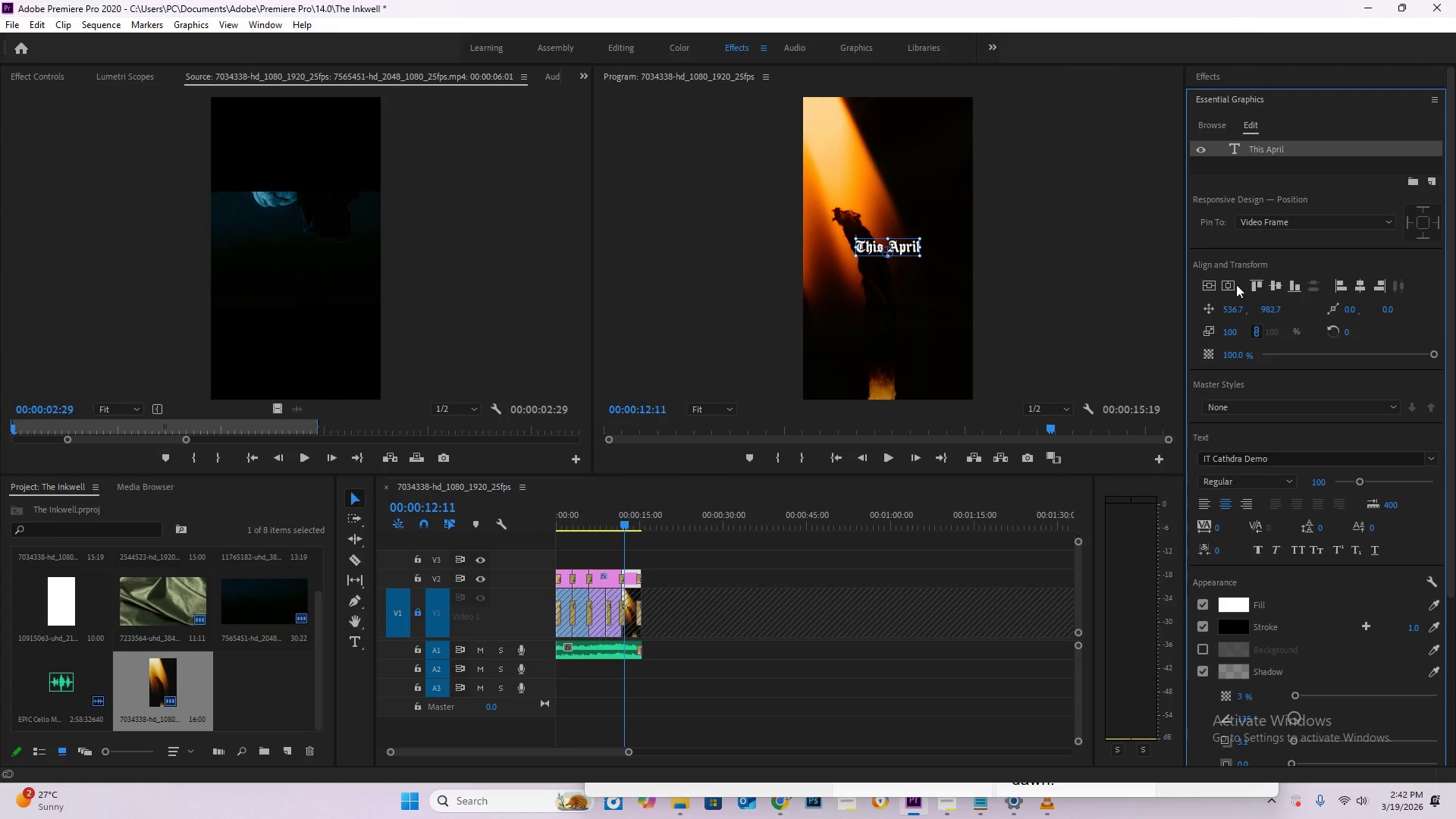 
left_click([1206, 282])
 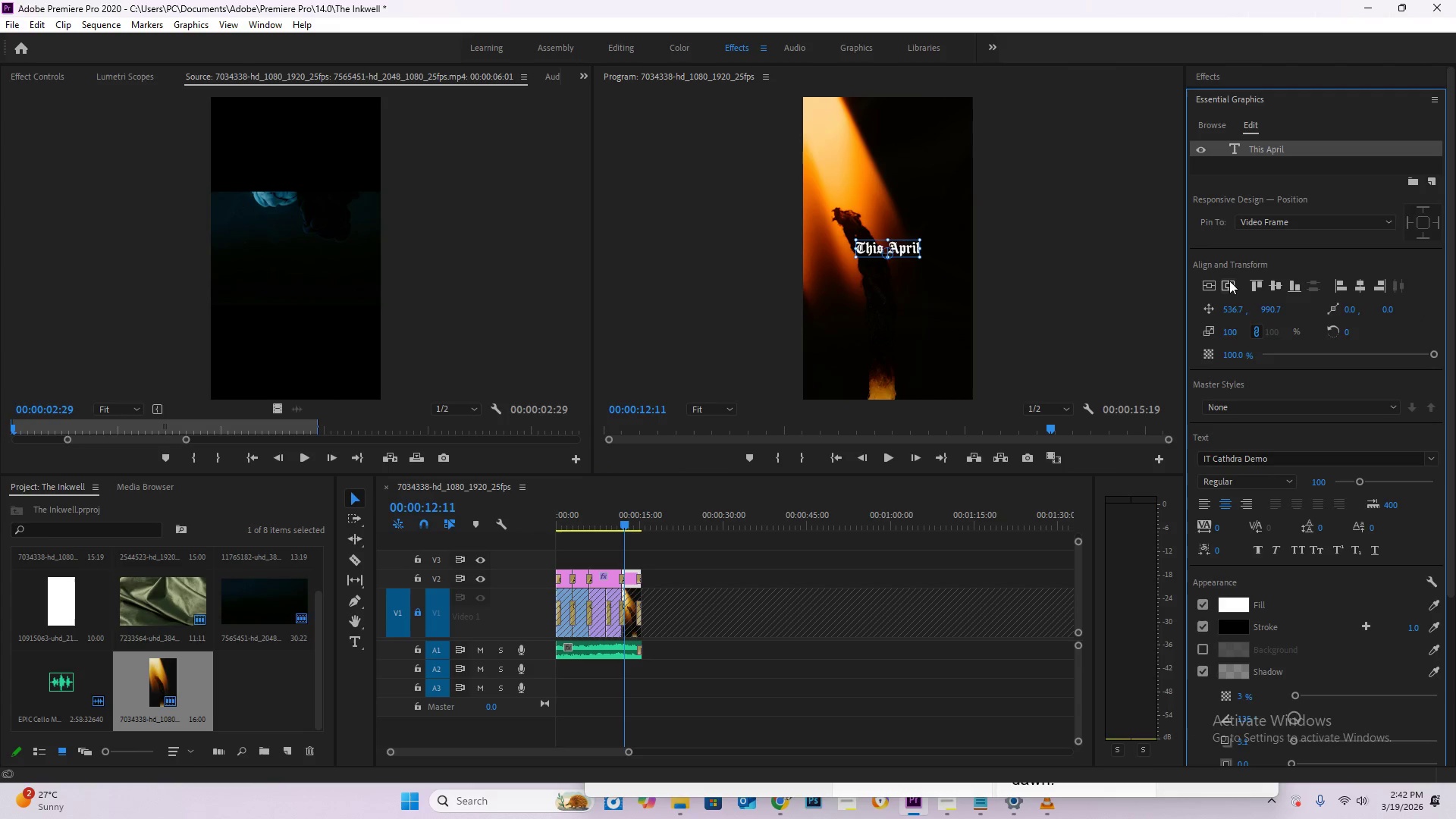 
left_click([1229, 281])
 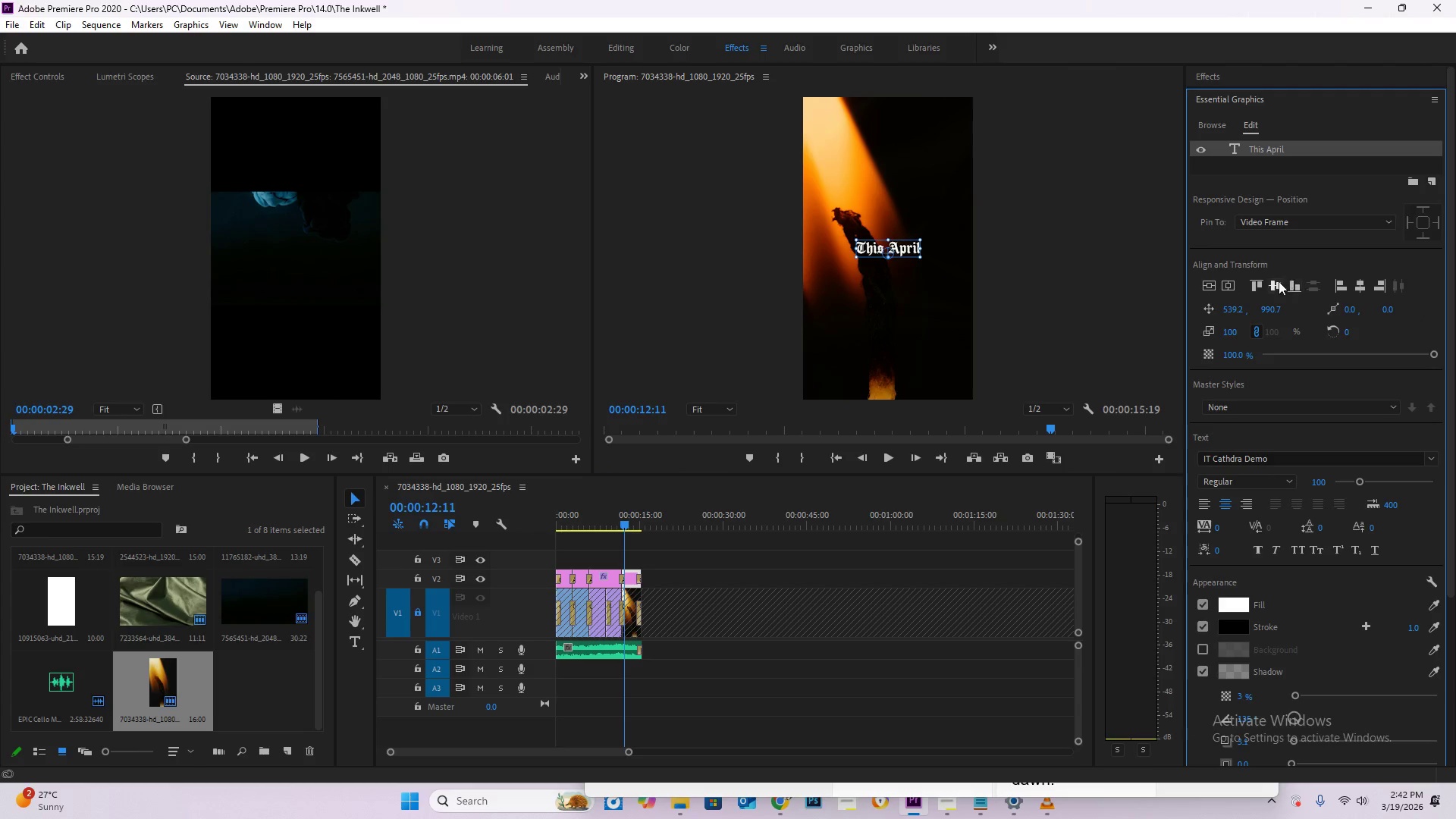 
double_click([1278, 281])
 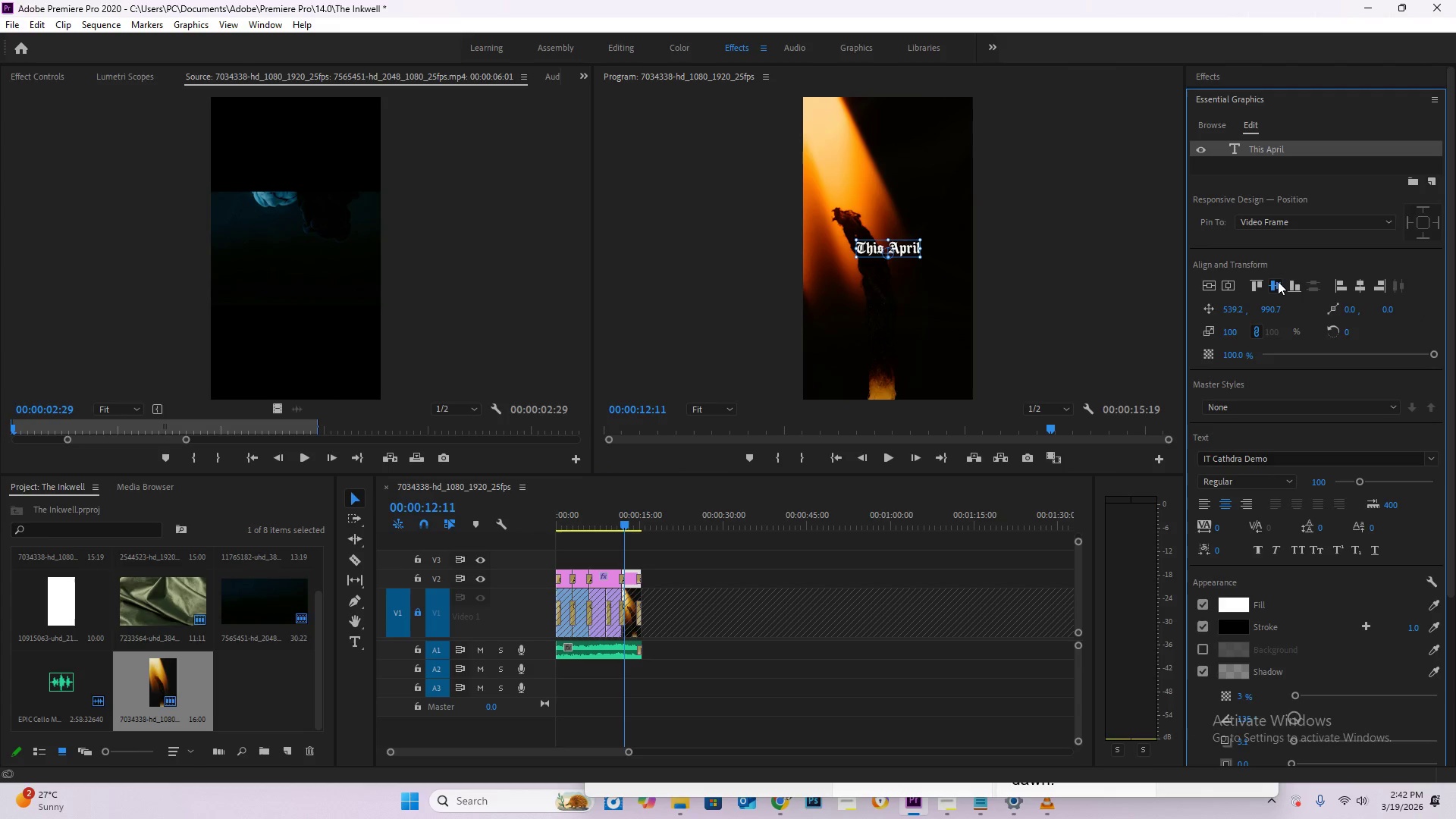 
triple_click([1278, 281])
 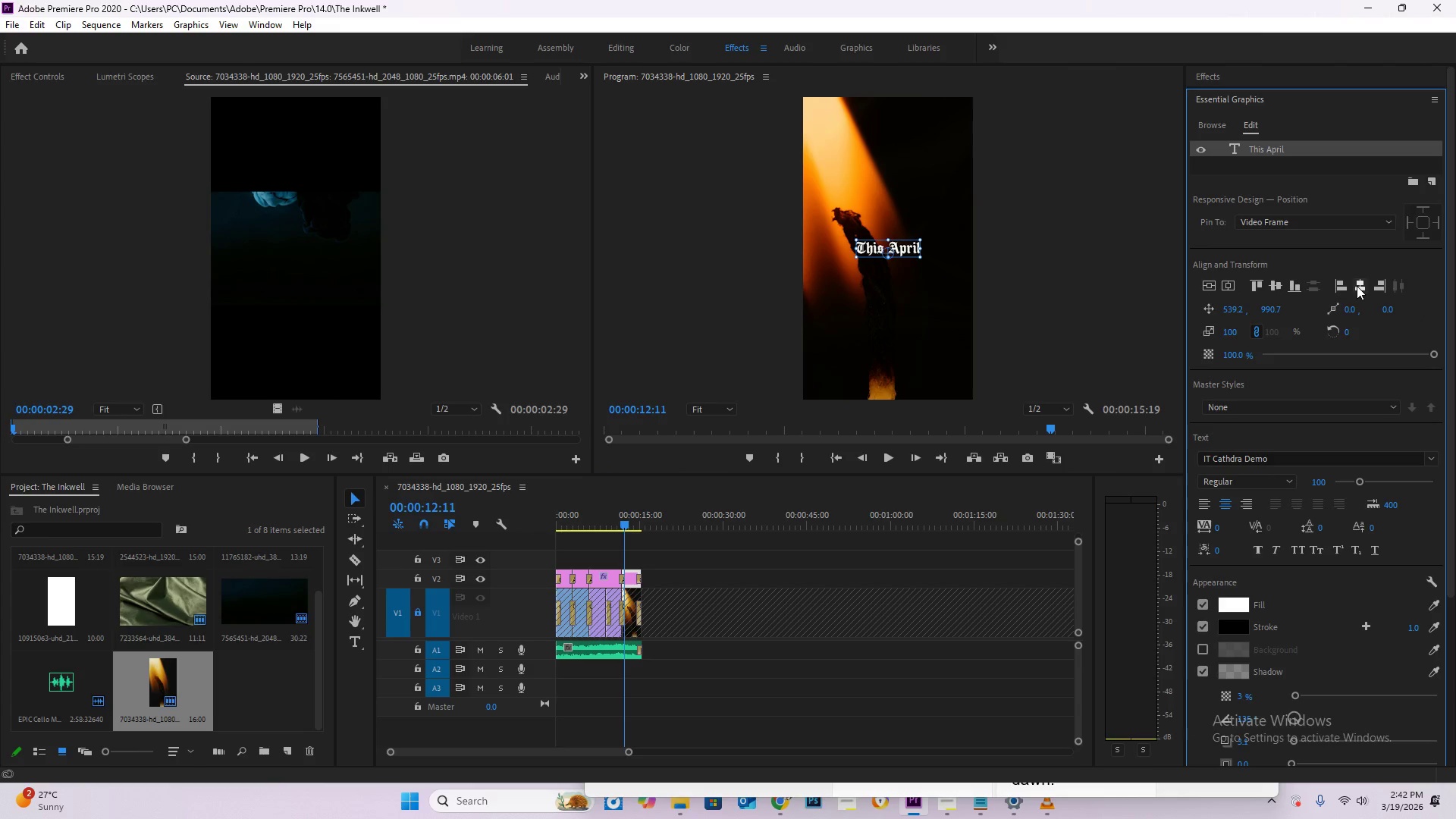 
double_click([1357, 286])
 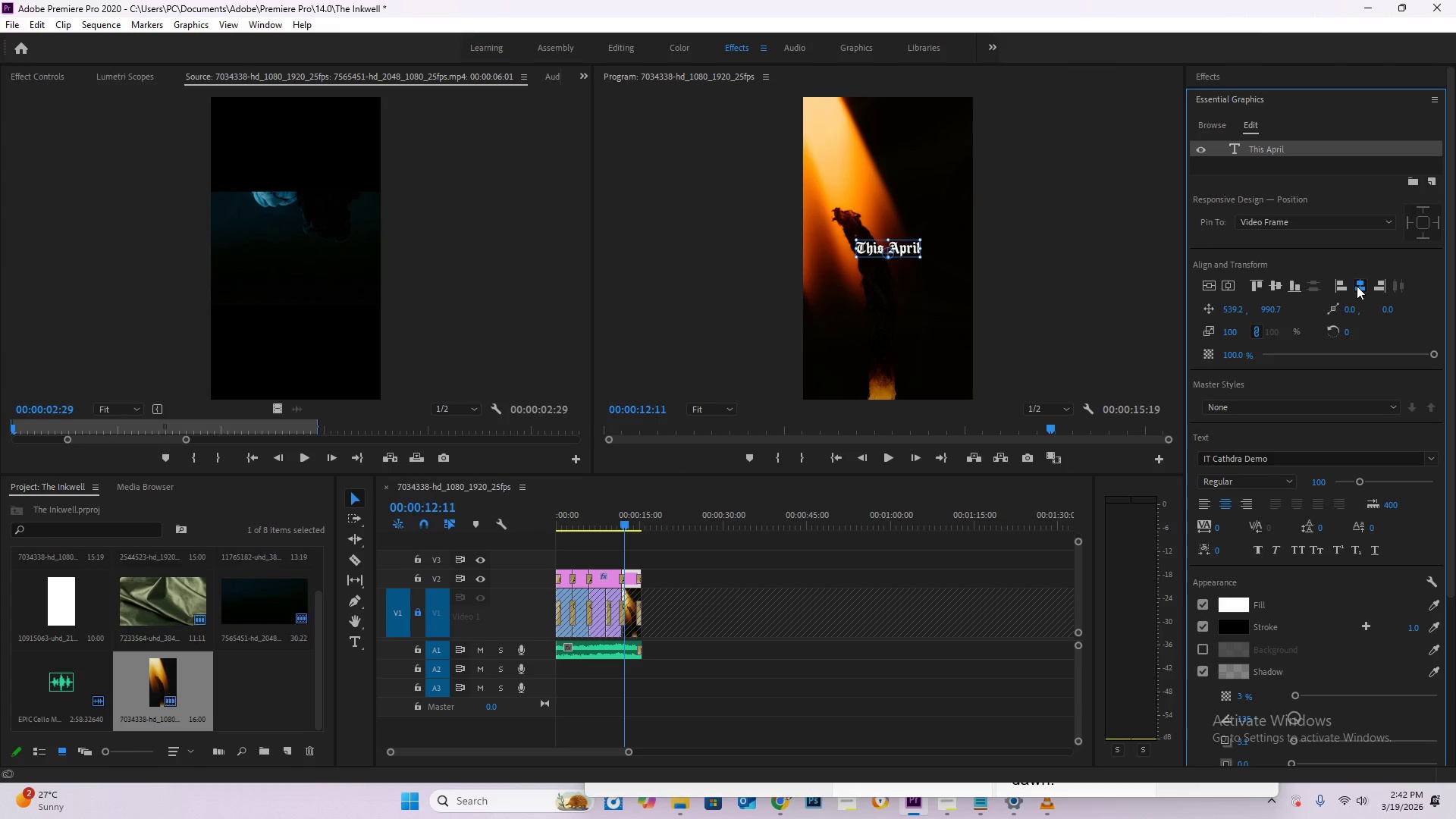 
triple_click([1357, 286])
 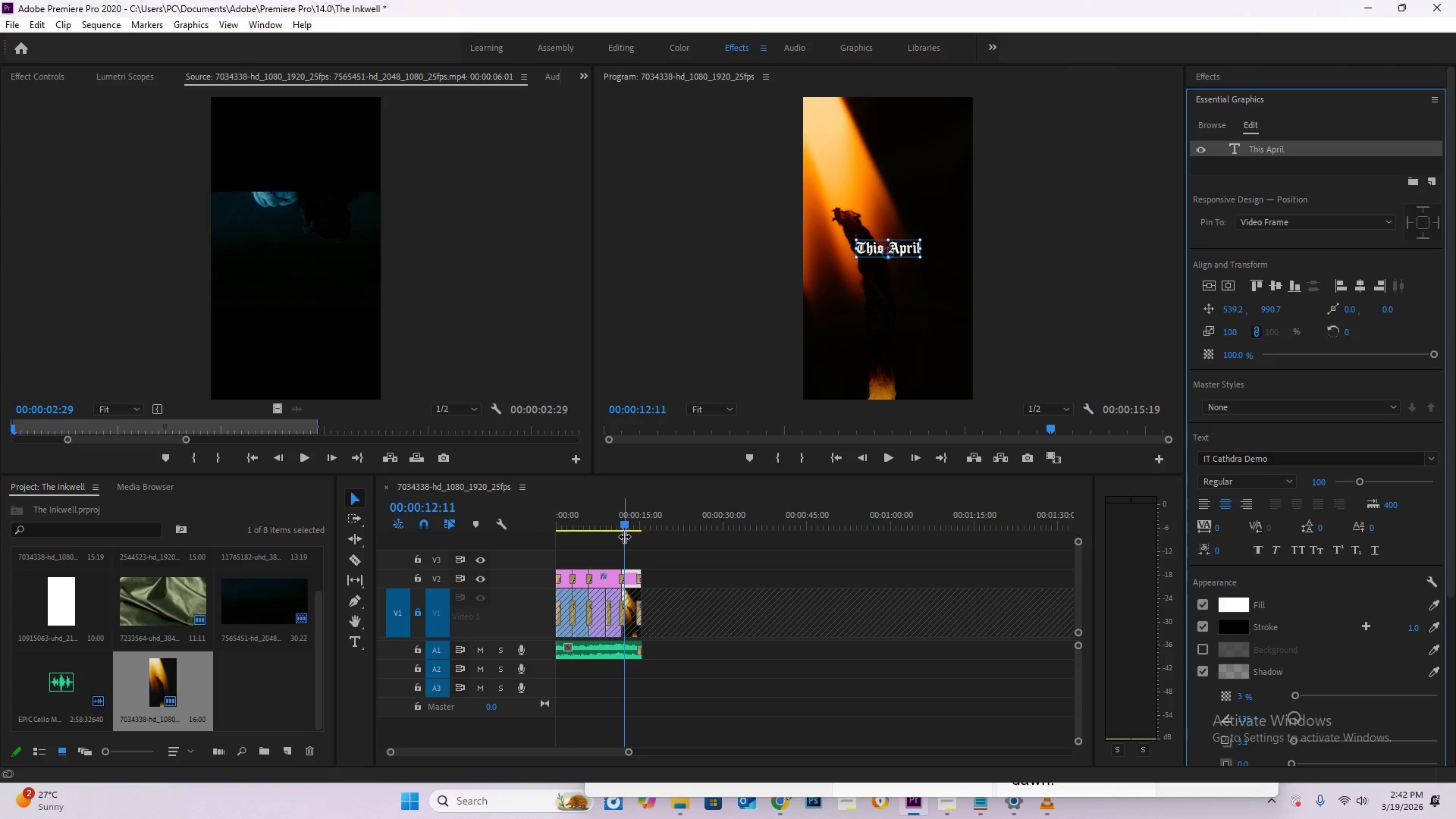 
left_click_drag(start_coordinate=[626, 531], to_coordinate=[582, 529])
 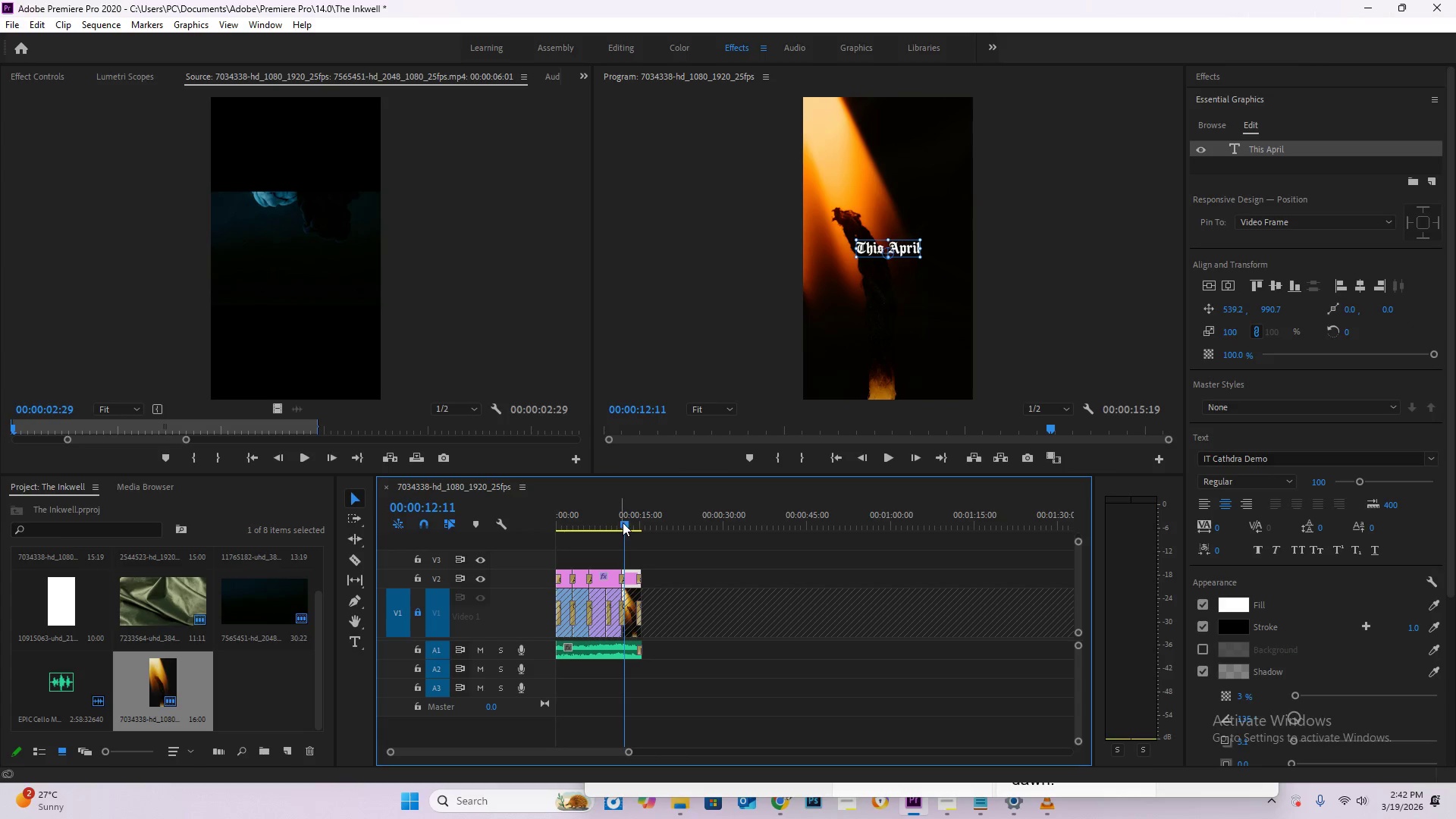 
left_click_drag(start_coordinate=[623, 522], to_coordinate=[495, 529])
 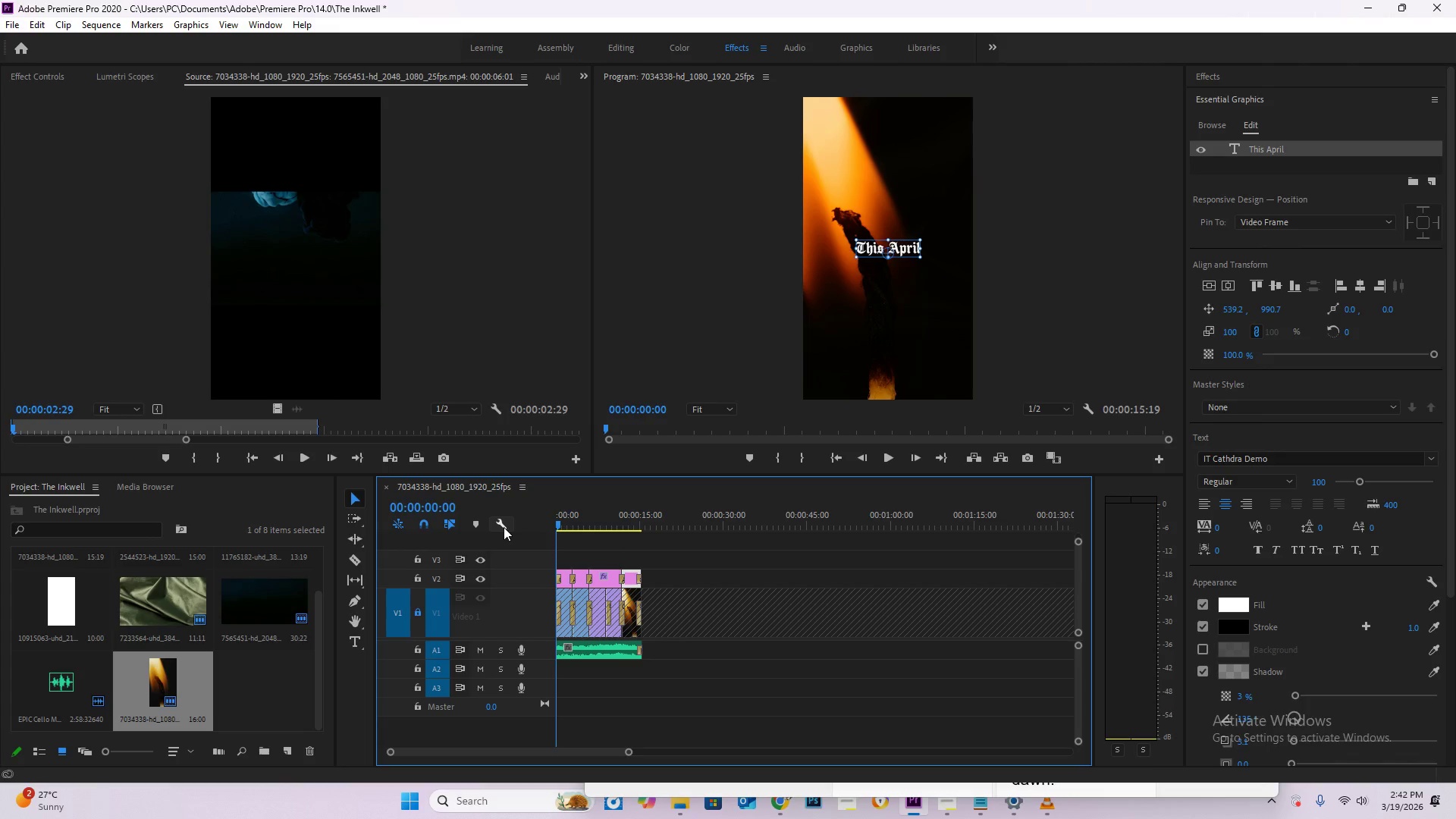 
key(Control+S)
 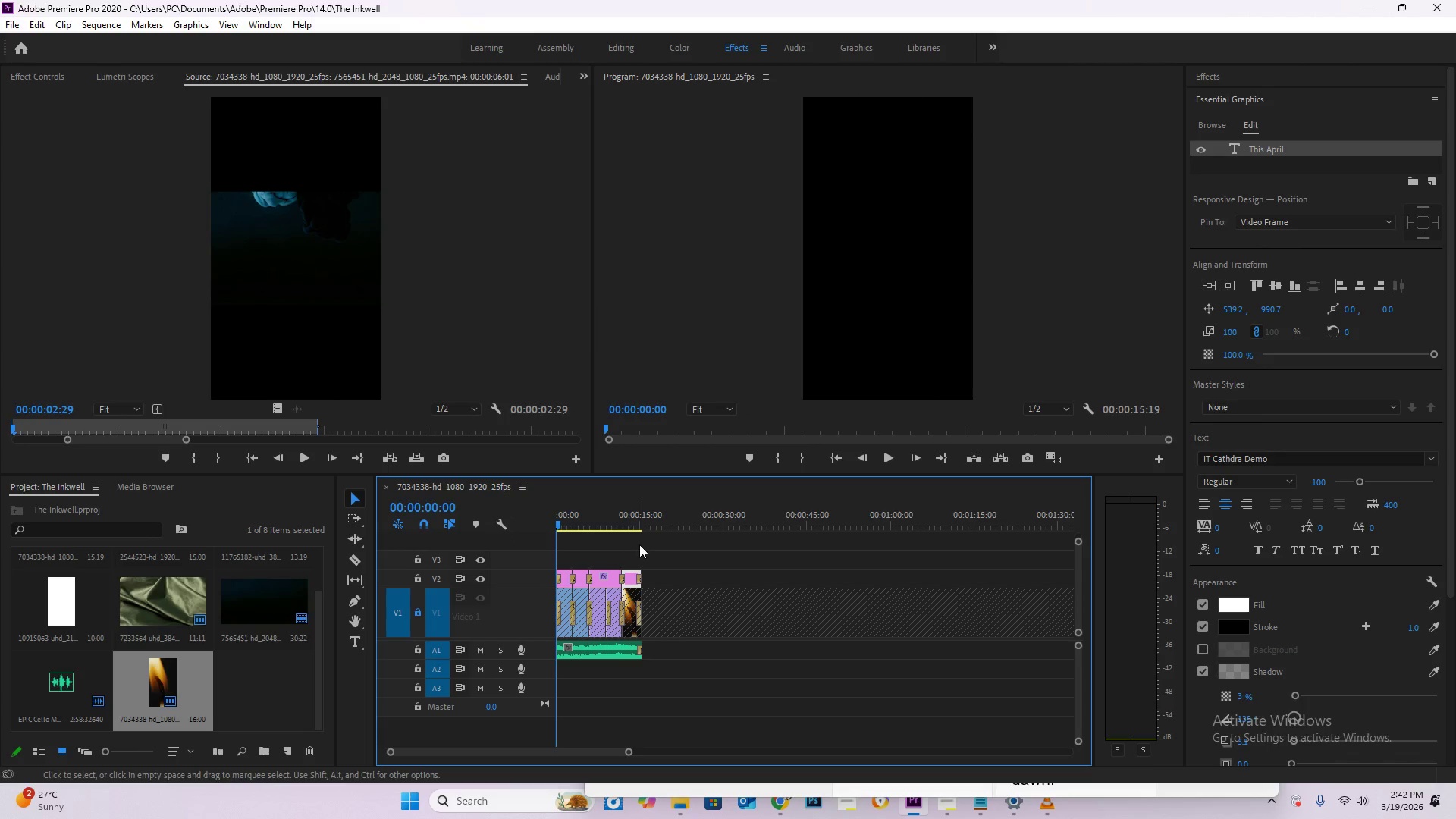 
key(Space)
 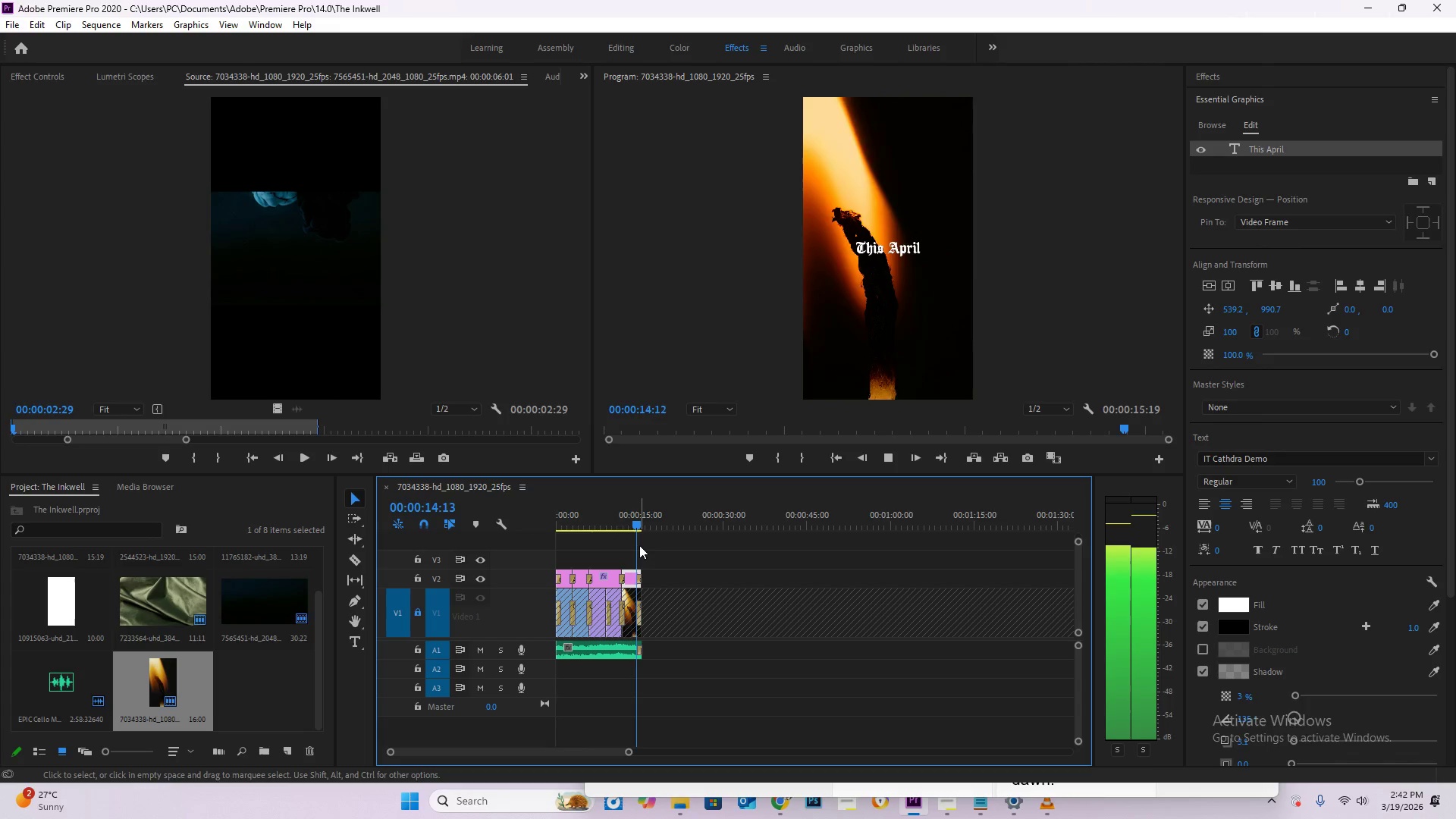 
wait(19.47)
 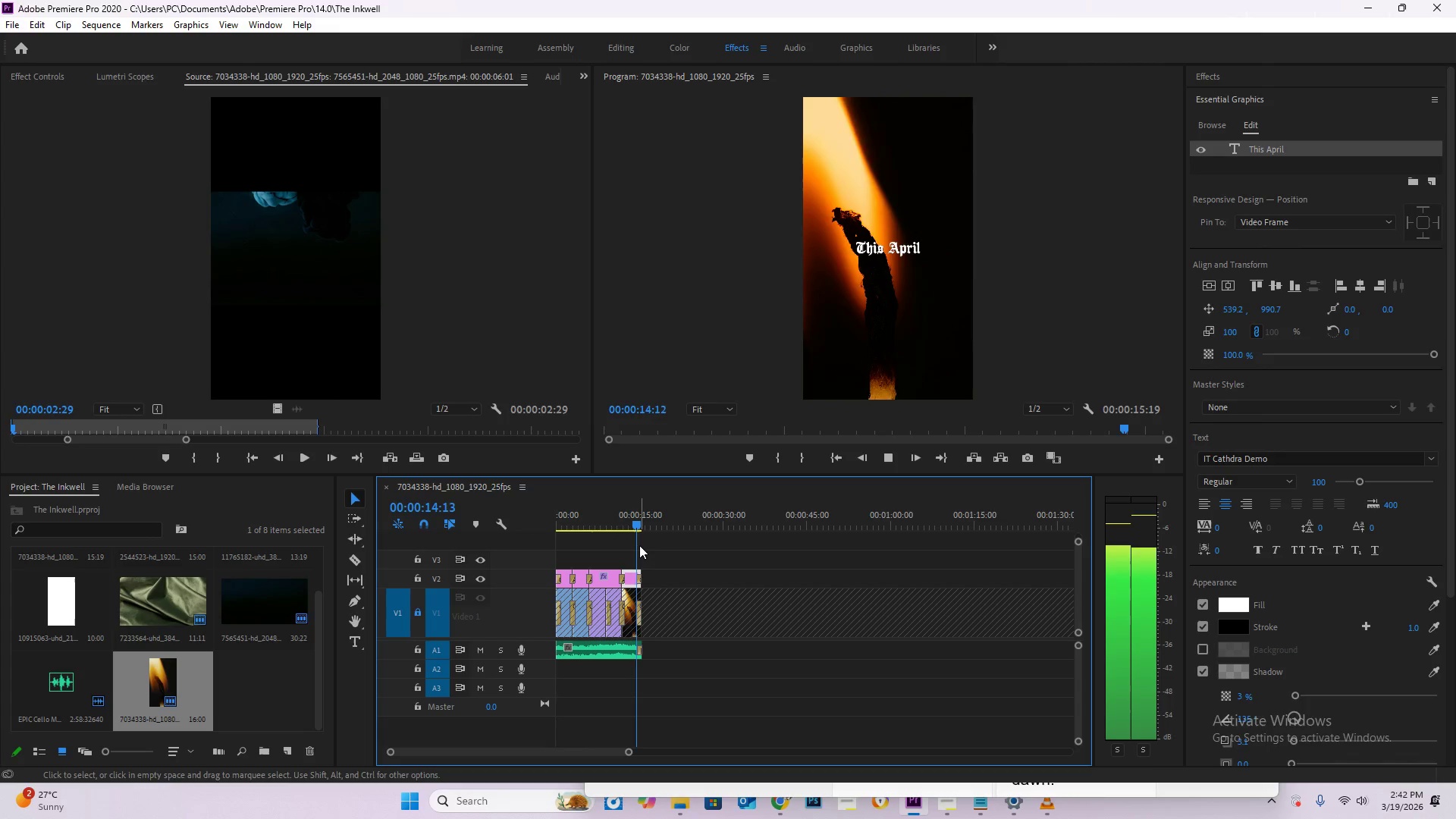 
left_click([1135, 811])
 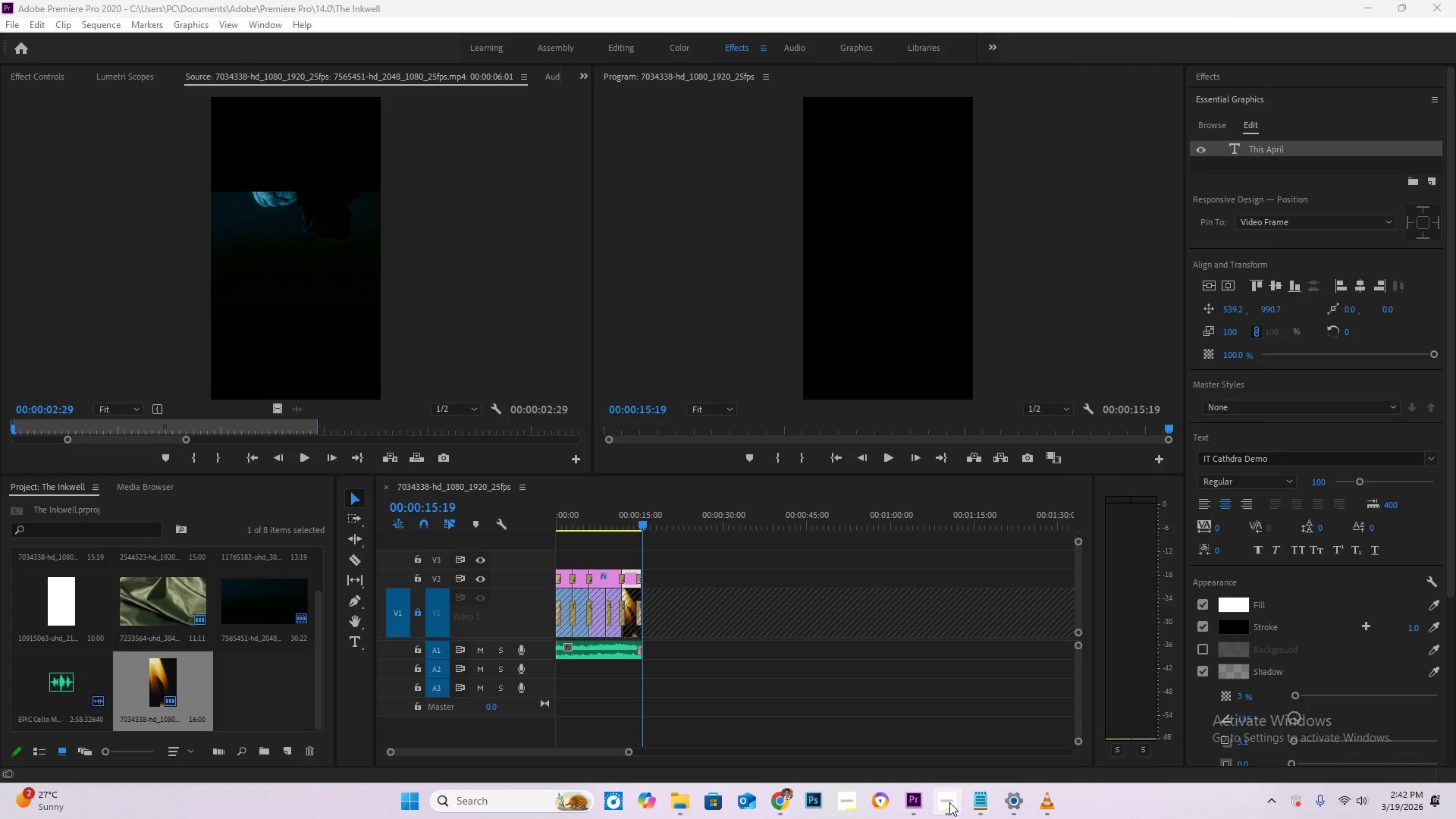 
left_click([948, 802])